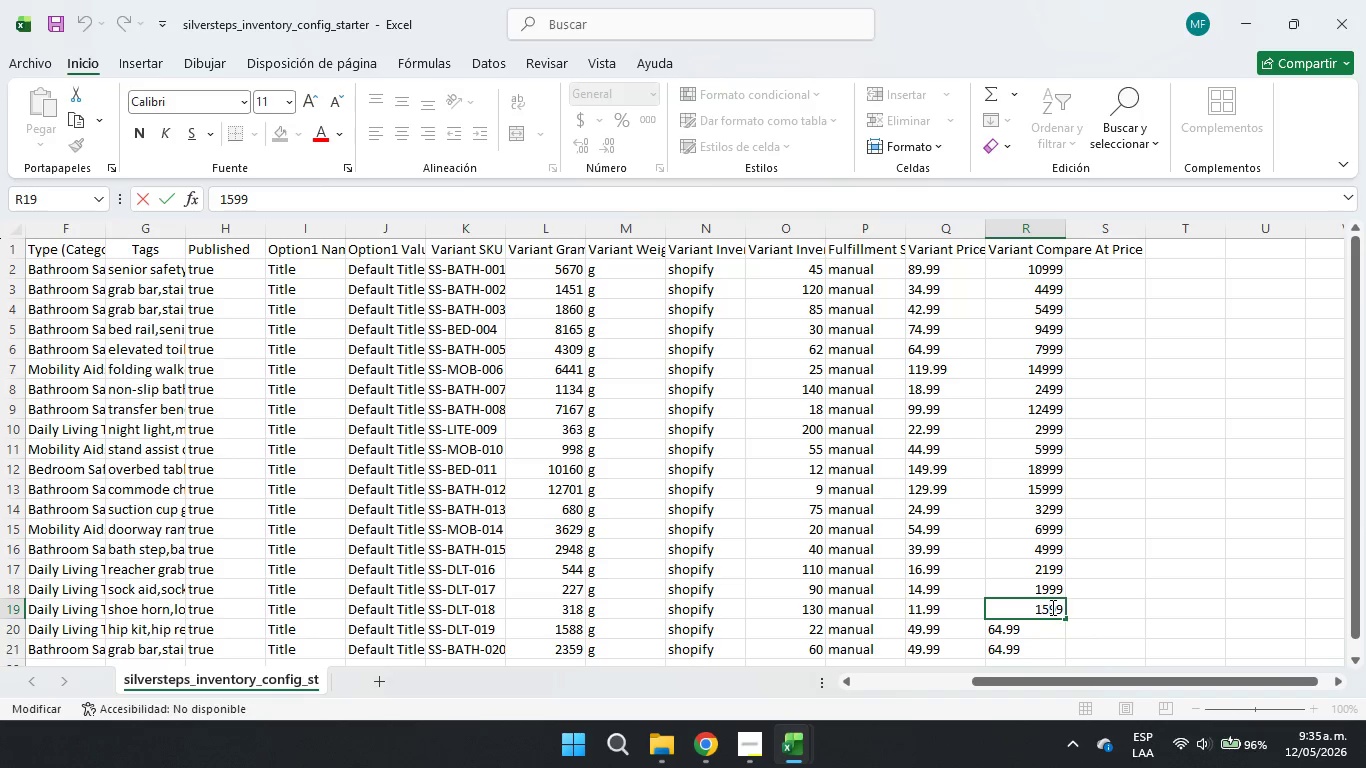 
key(Period)
 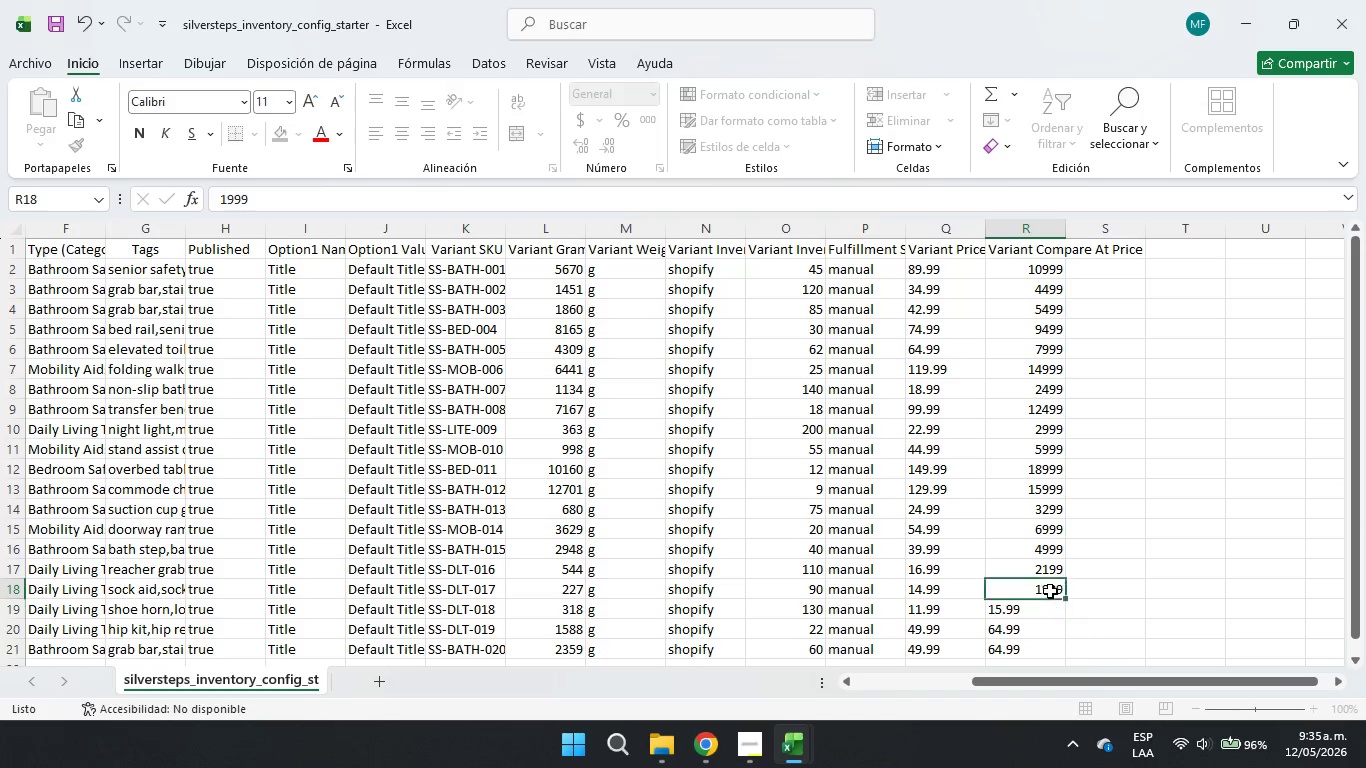 
double_click([1050, 591])
 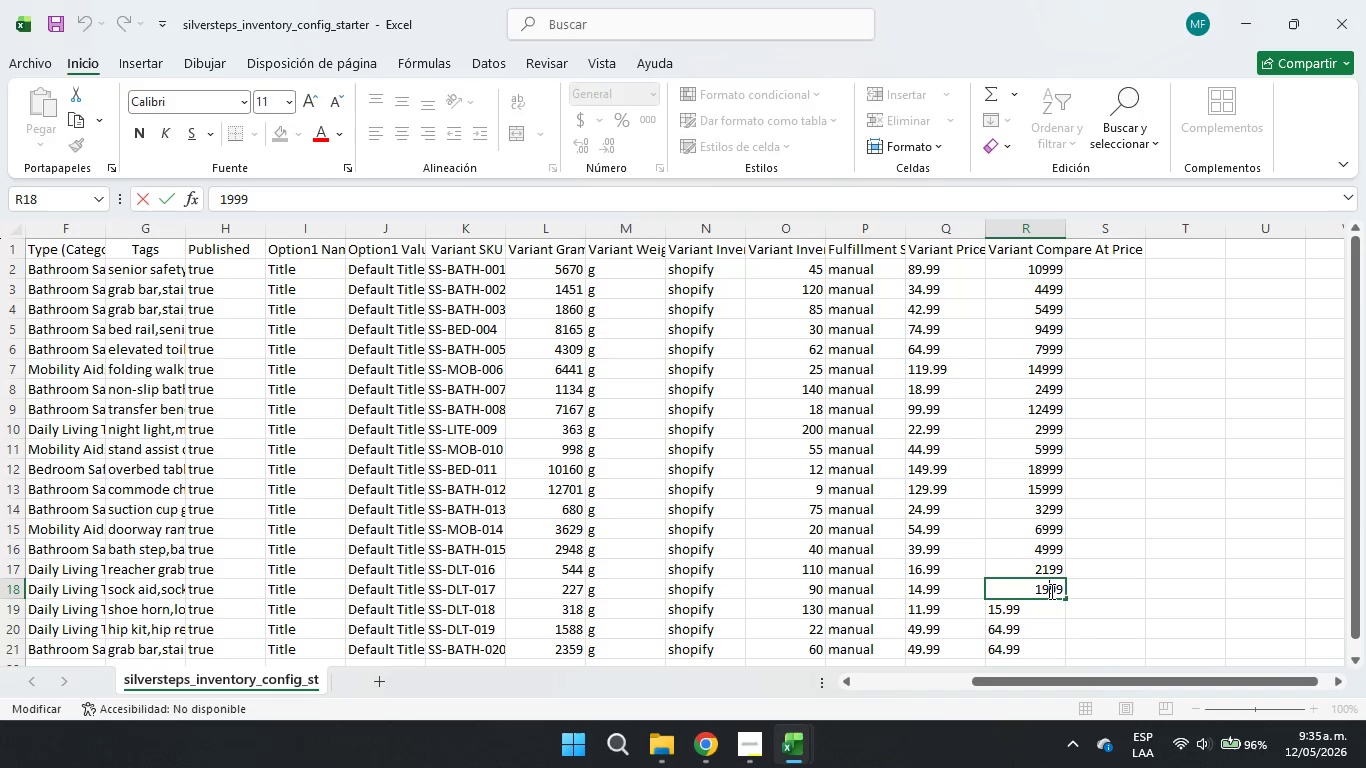 
key(Period)
 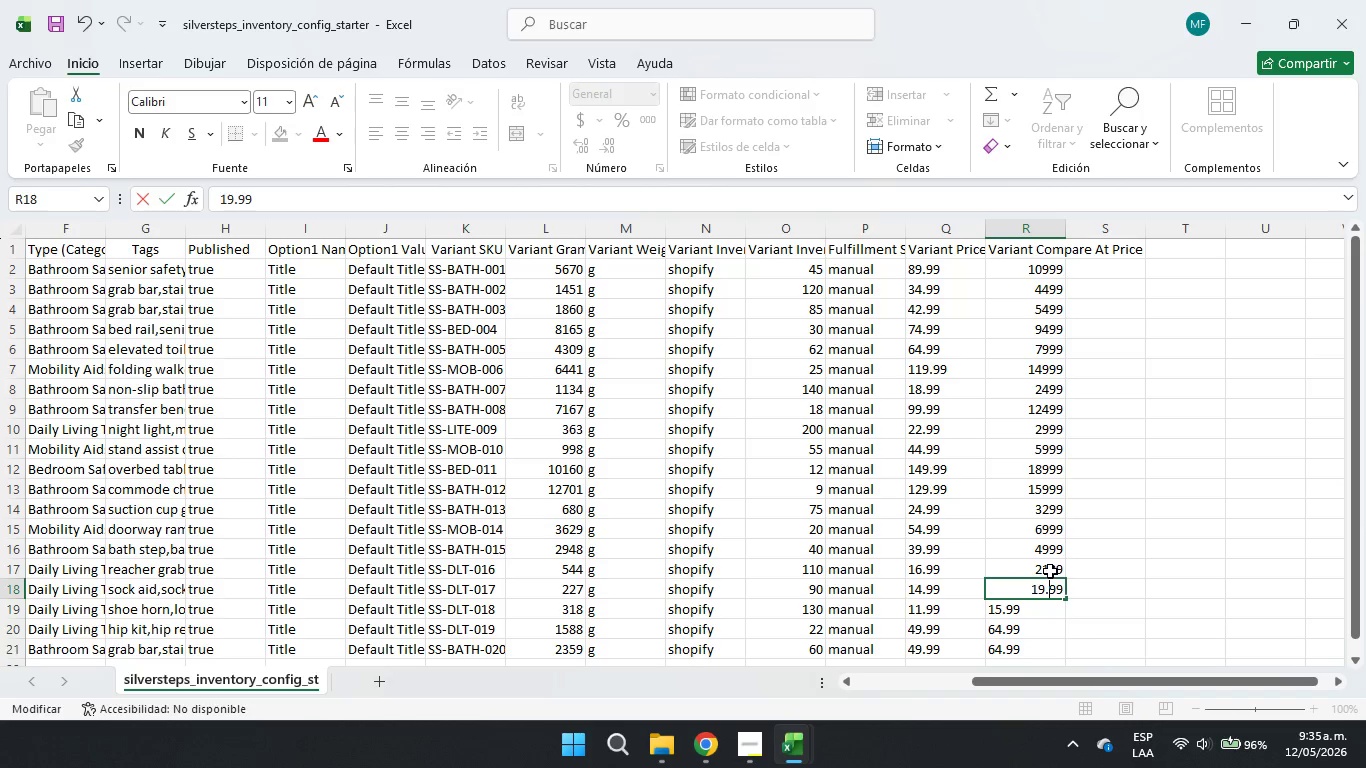 
double_click([1050, 569])
 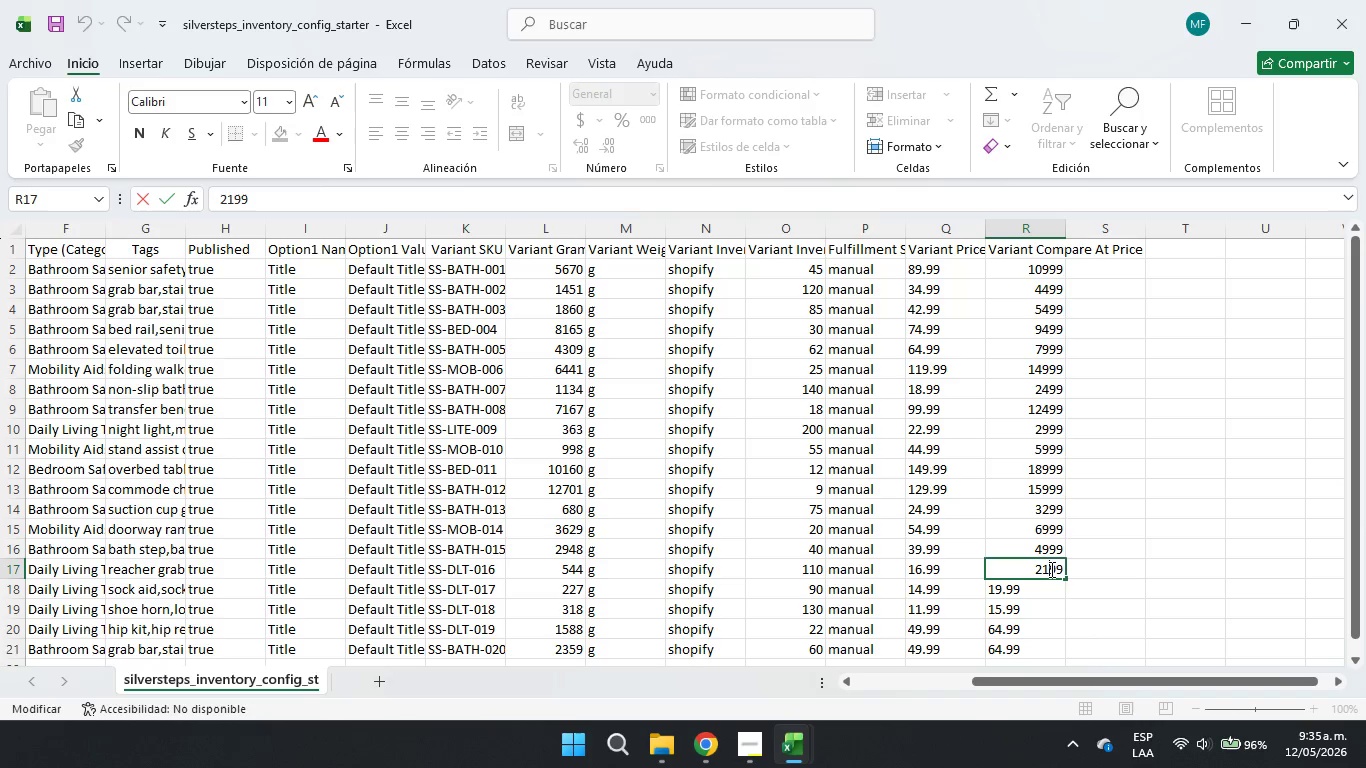 
key(Period)
 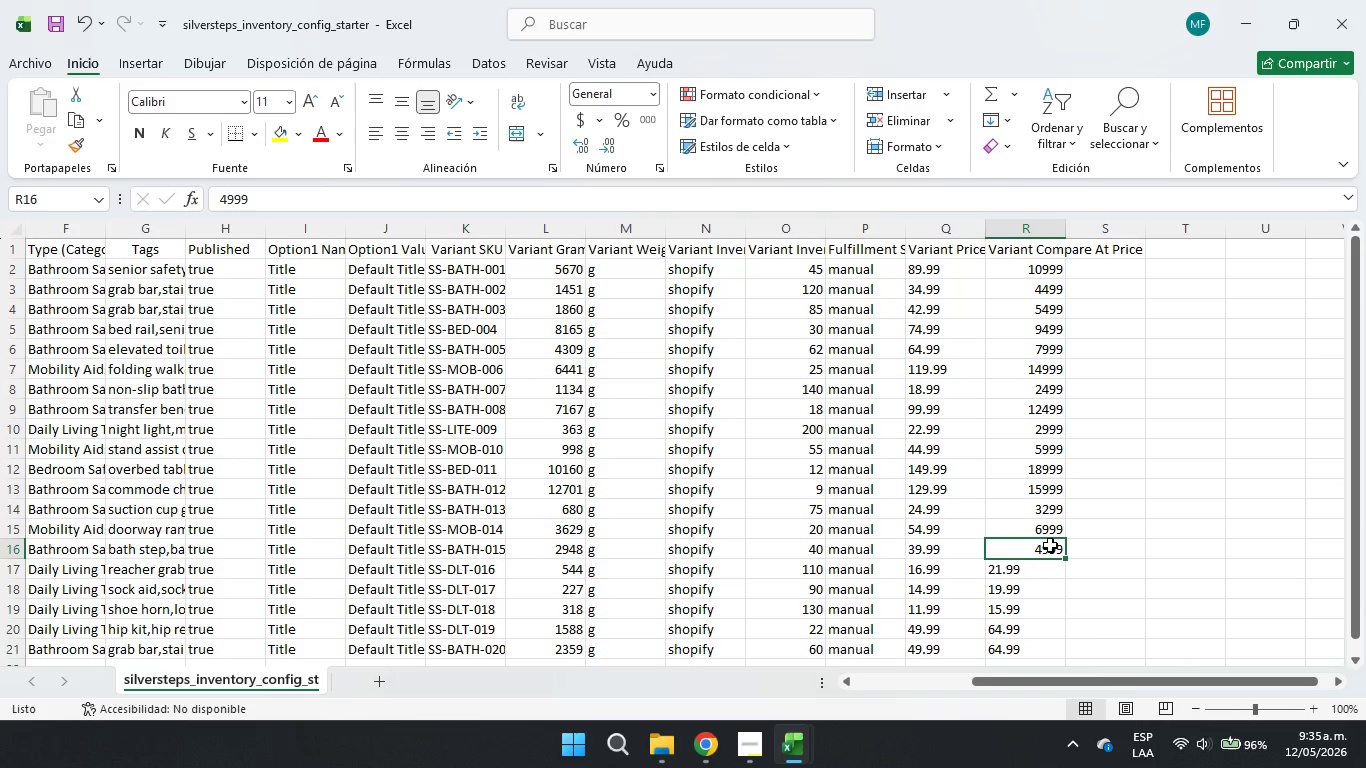 
double_click([1050, 545])
 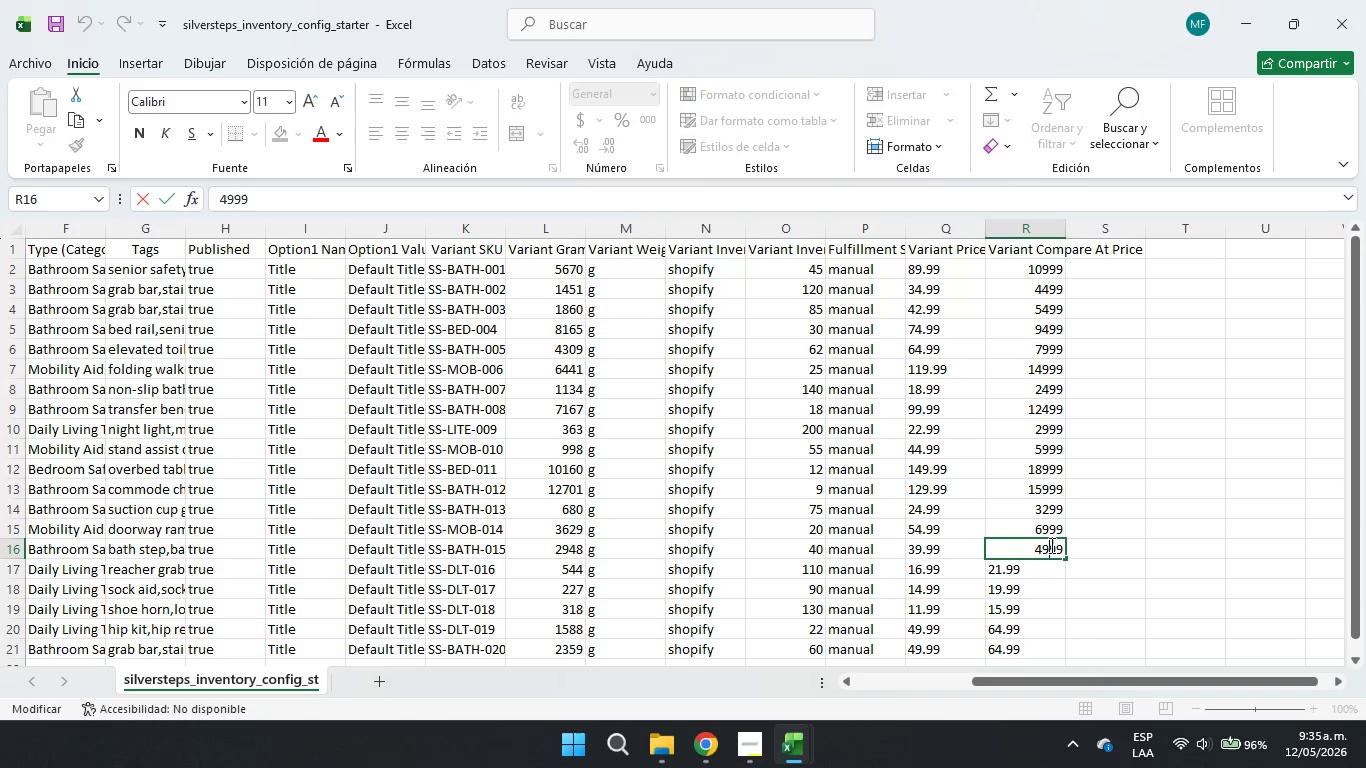 
key(Period)
 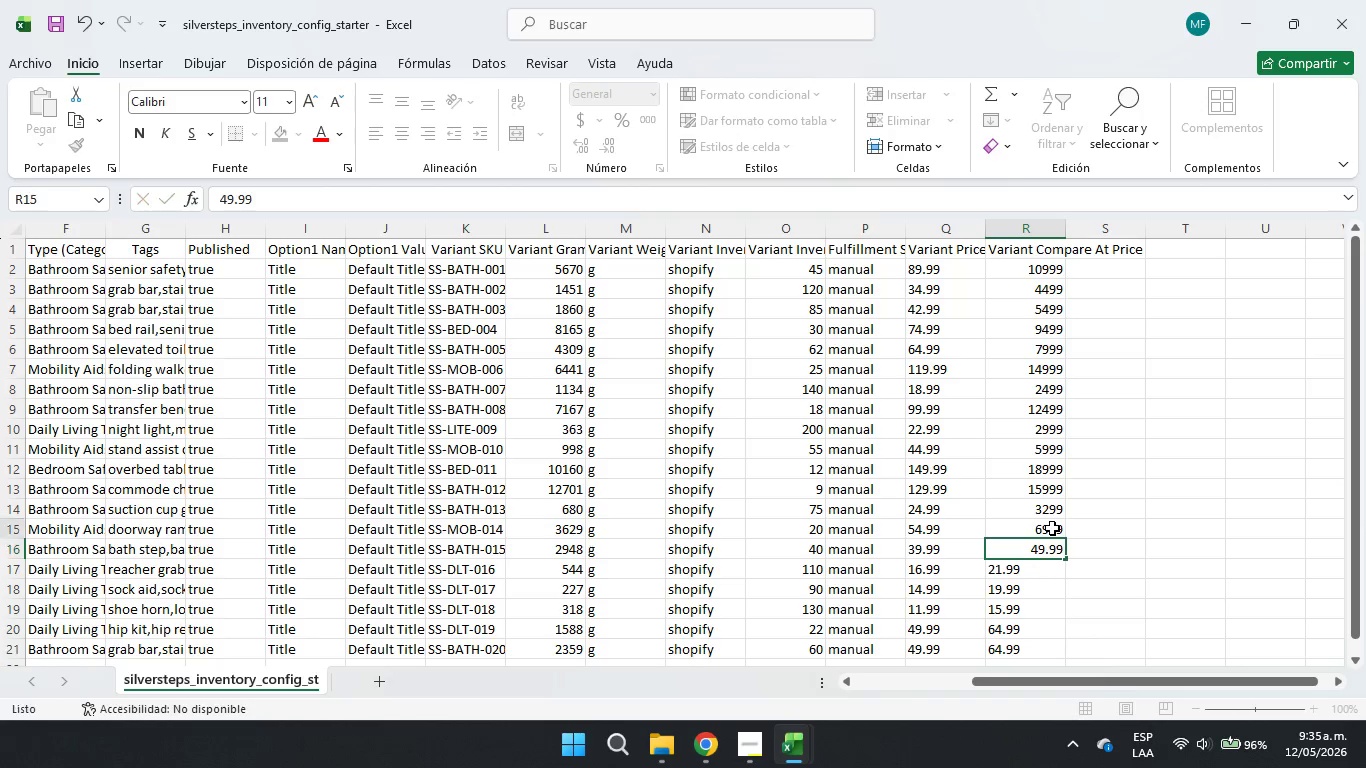 
double_click([1052, 528])
 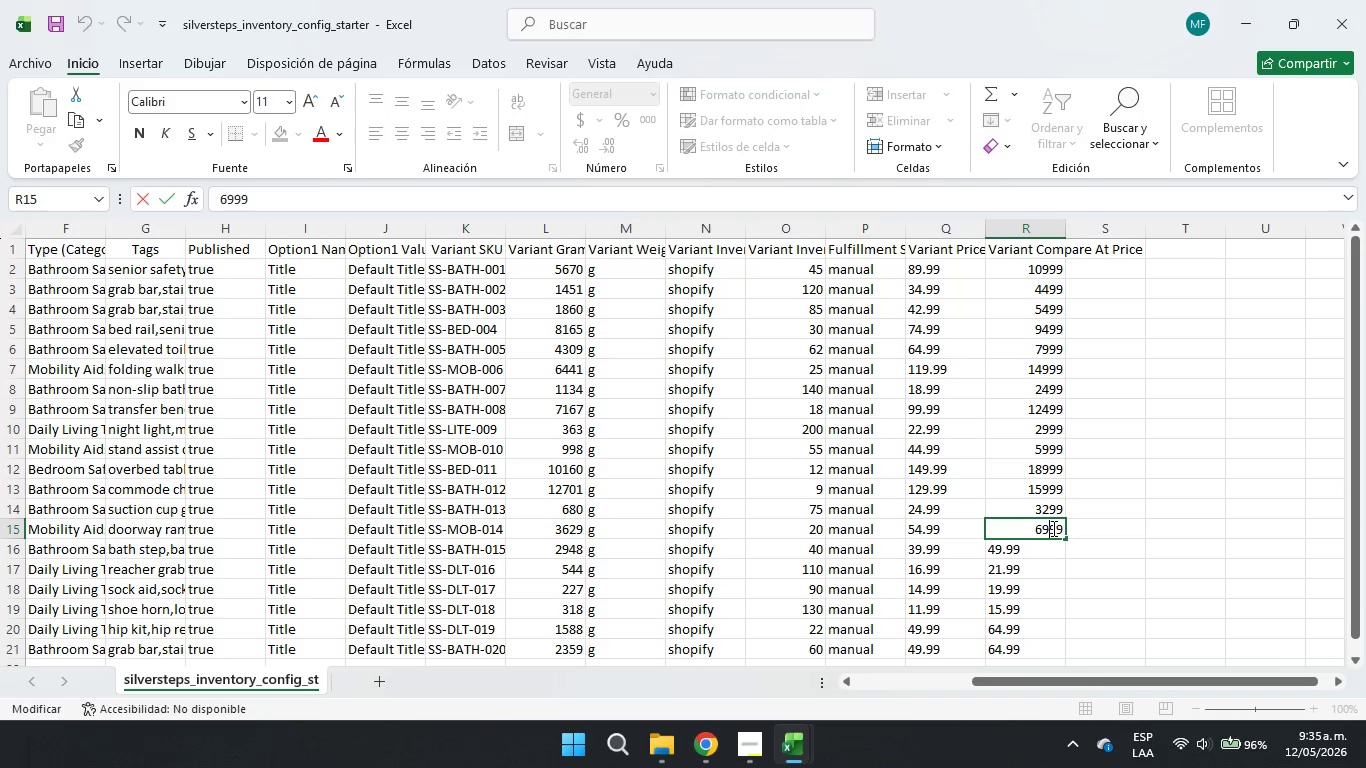 
key(Period)
 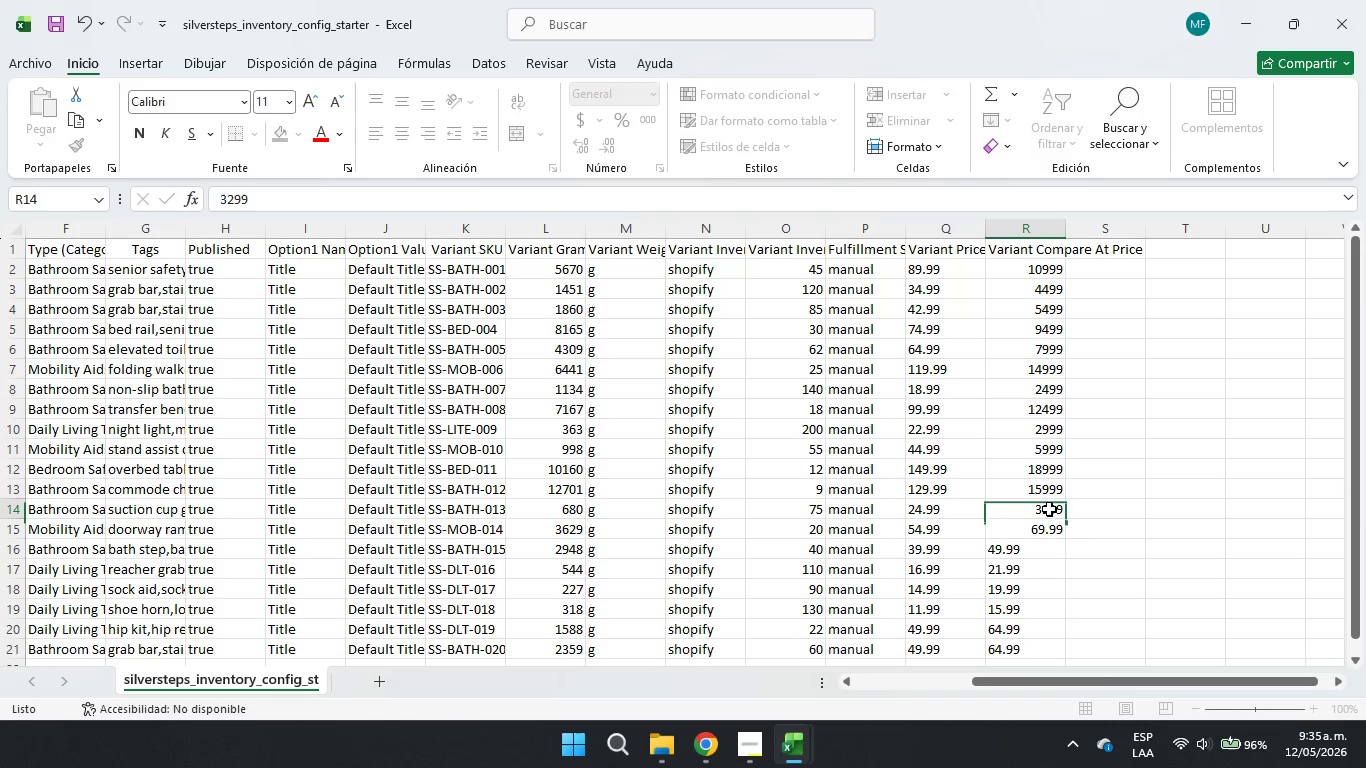 
double_click([1049, 509])
 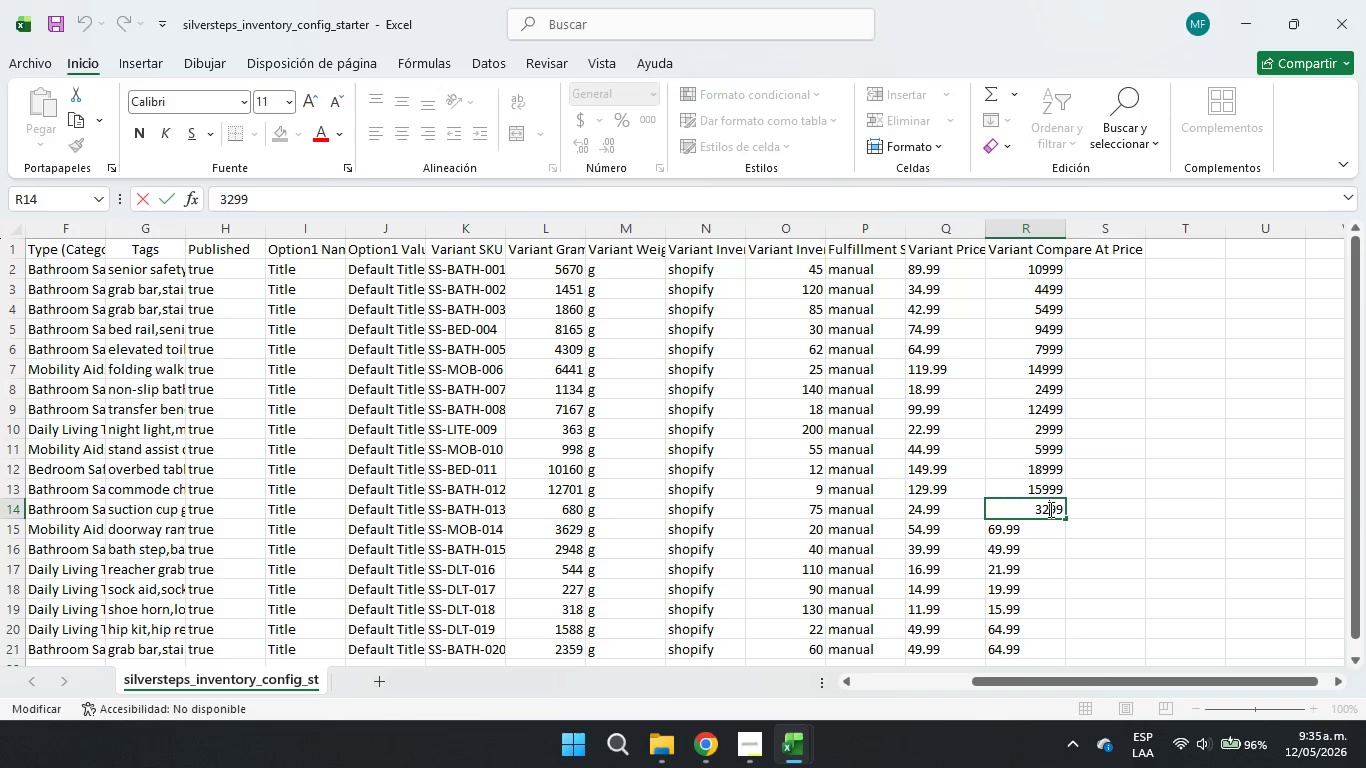 
key(Period)
 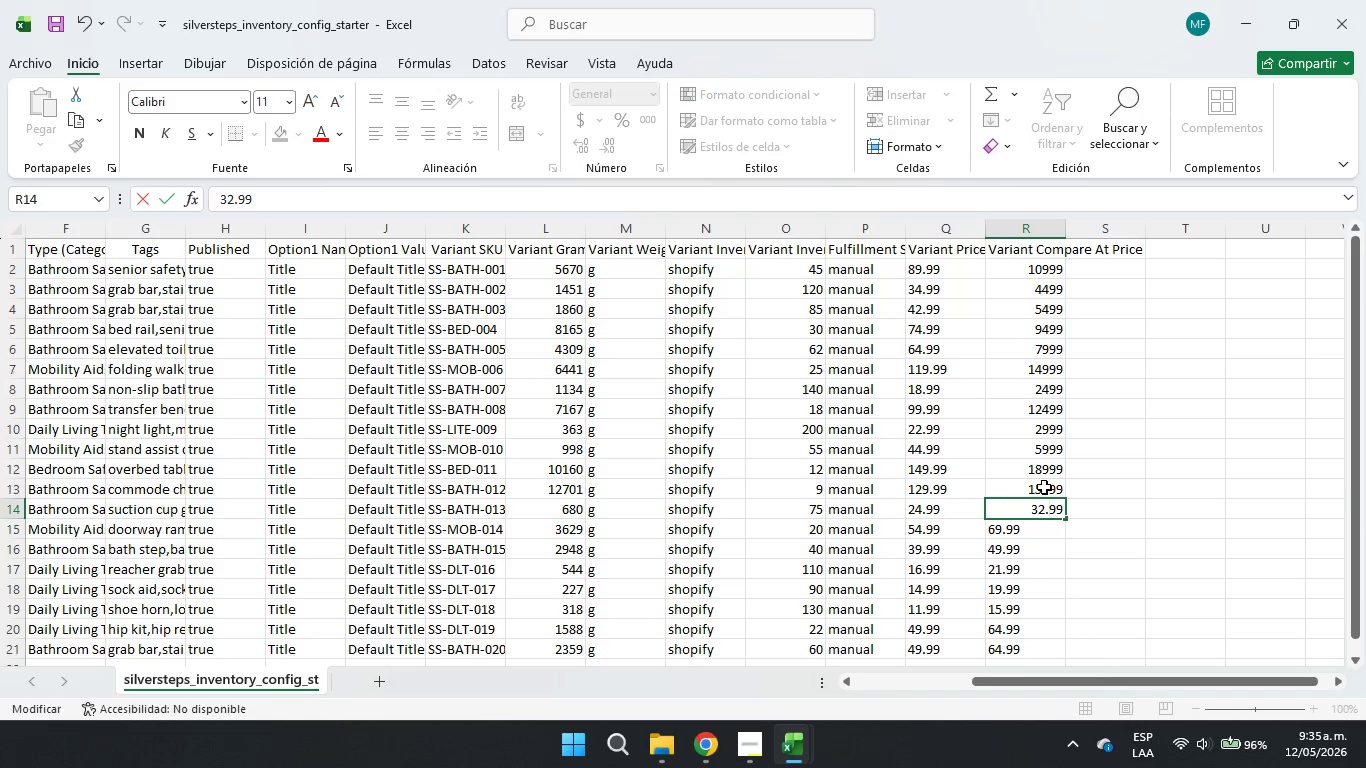 
double_click([1044, 487])
 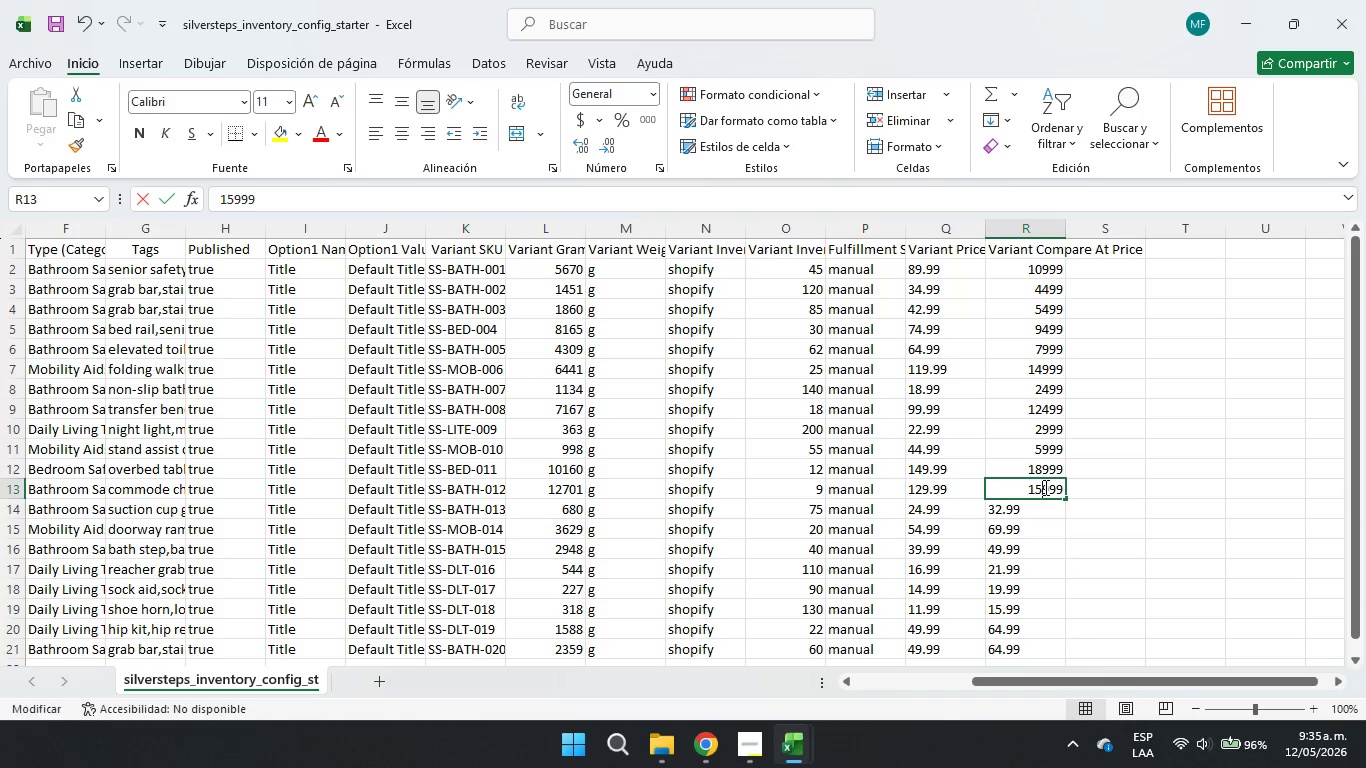 
key(Period)
 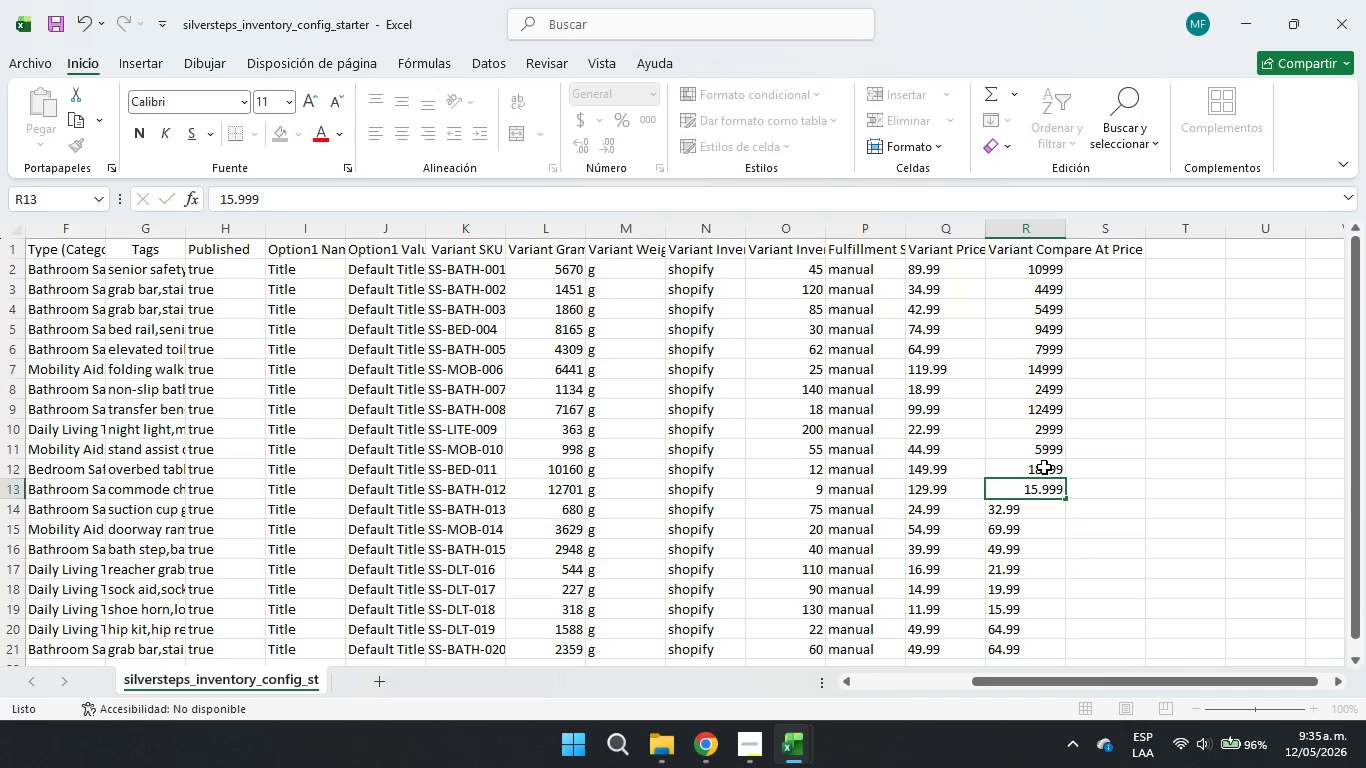 
double_click([1044, 467])
 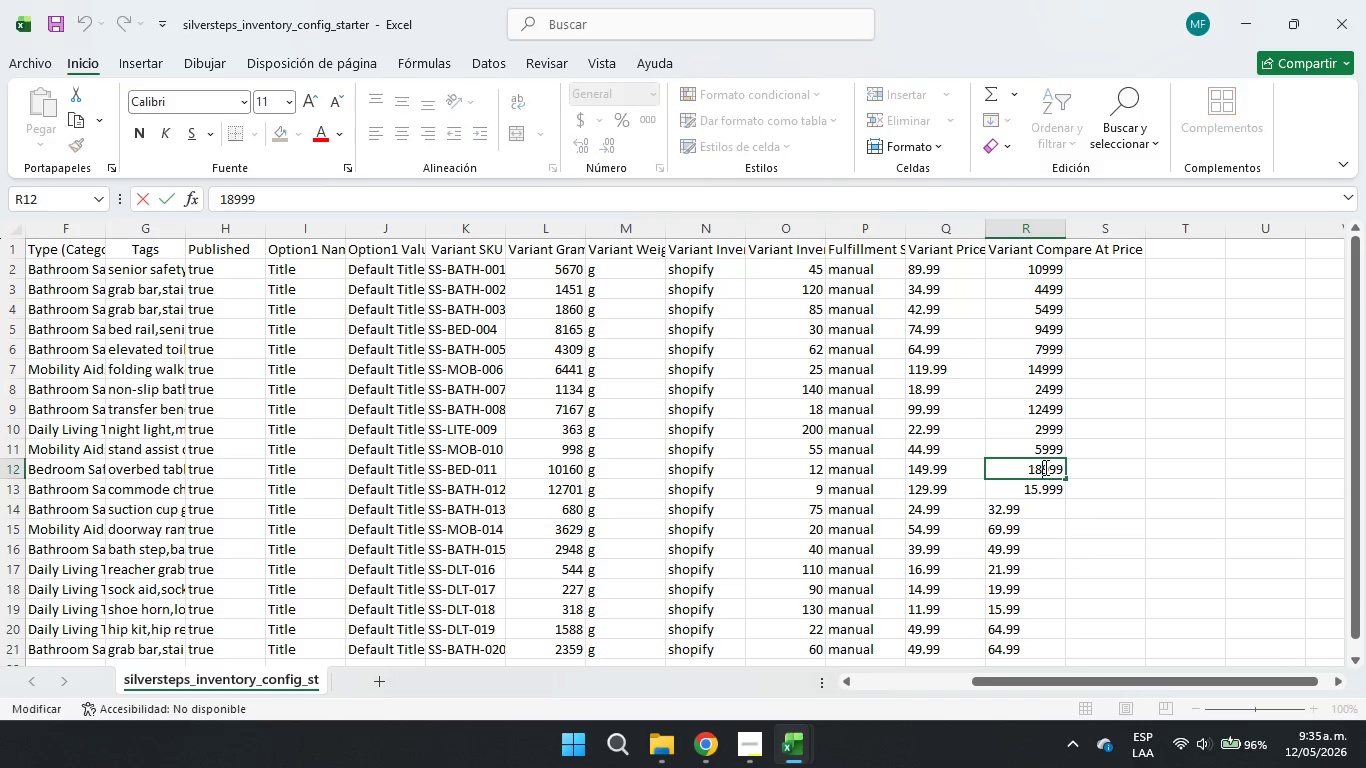 
key(Period)
 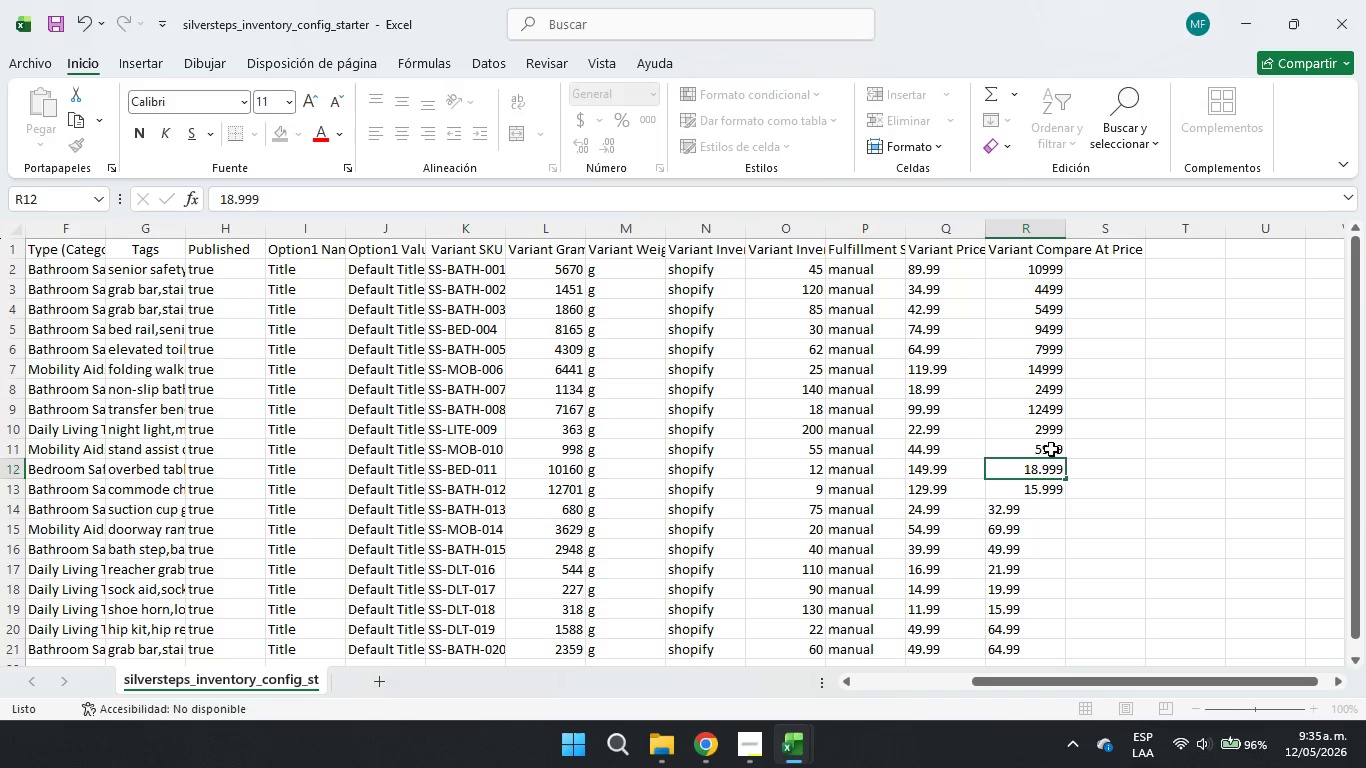 
double_click([1051, 449])
 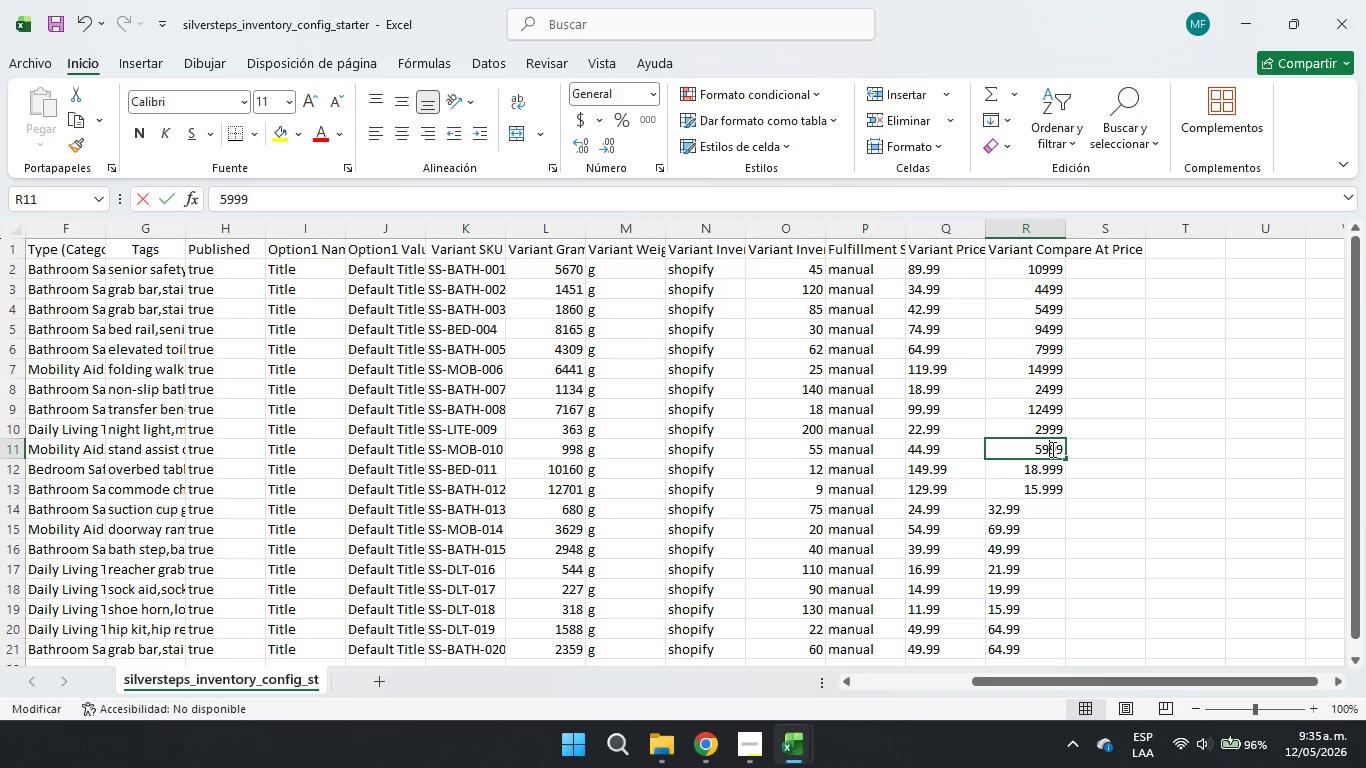 
key(Period)
 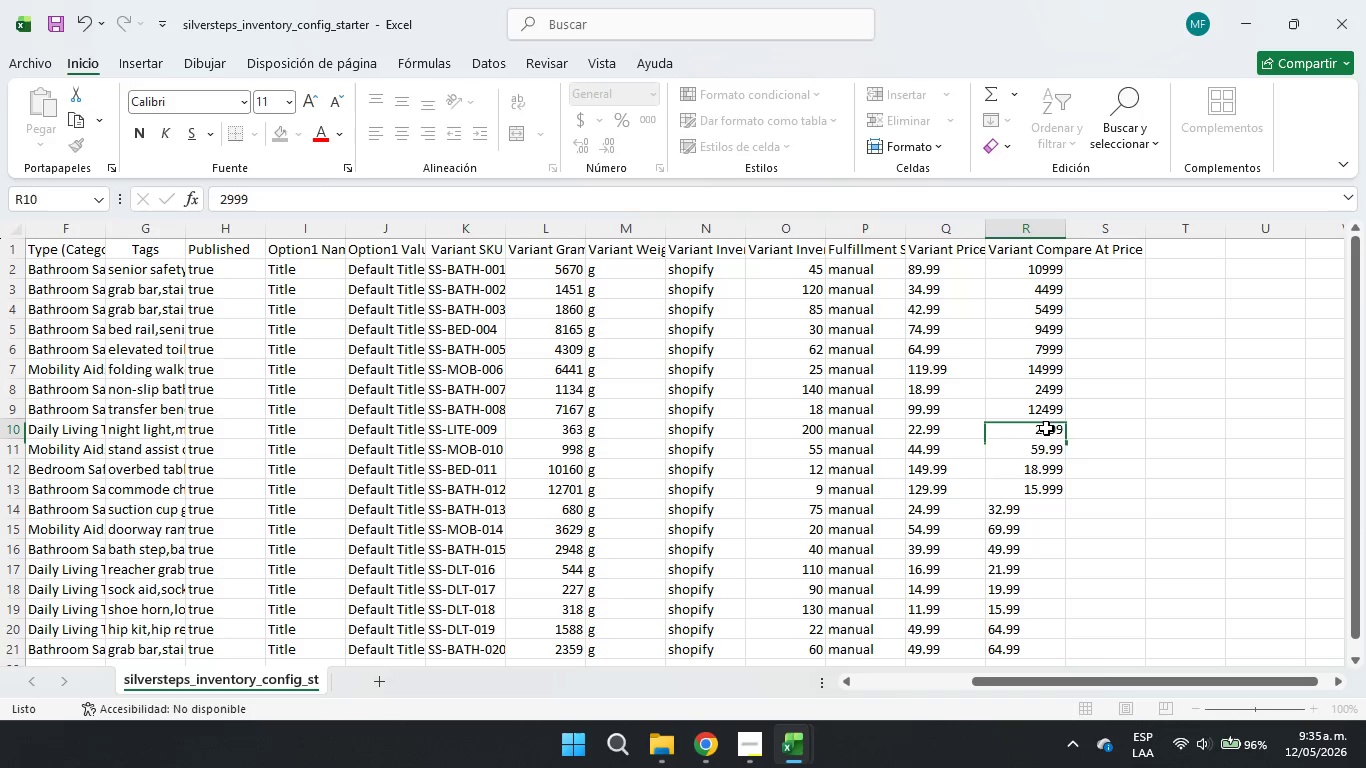 
double_click([1046, 428])
 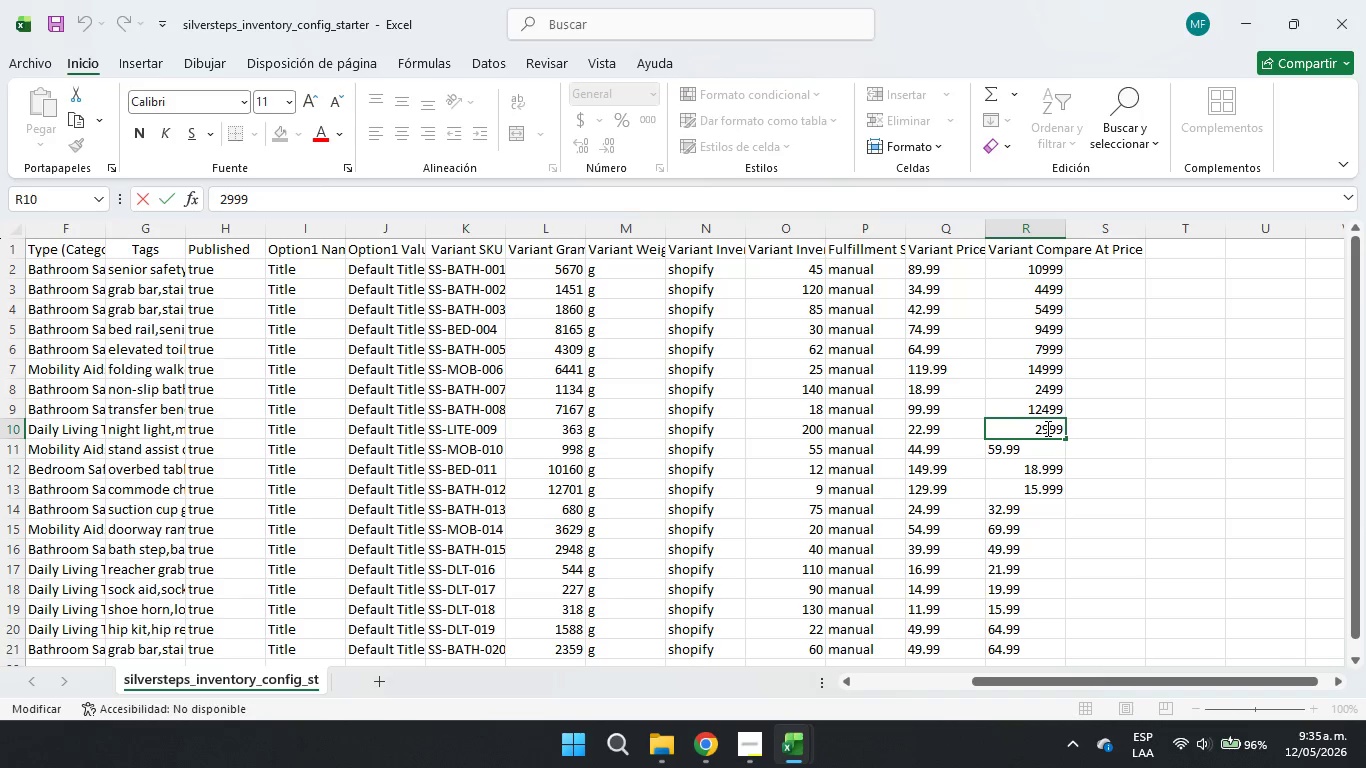 
key(Period)
 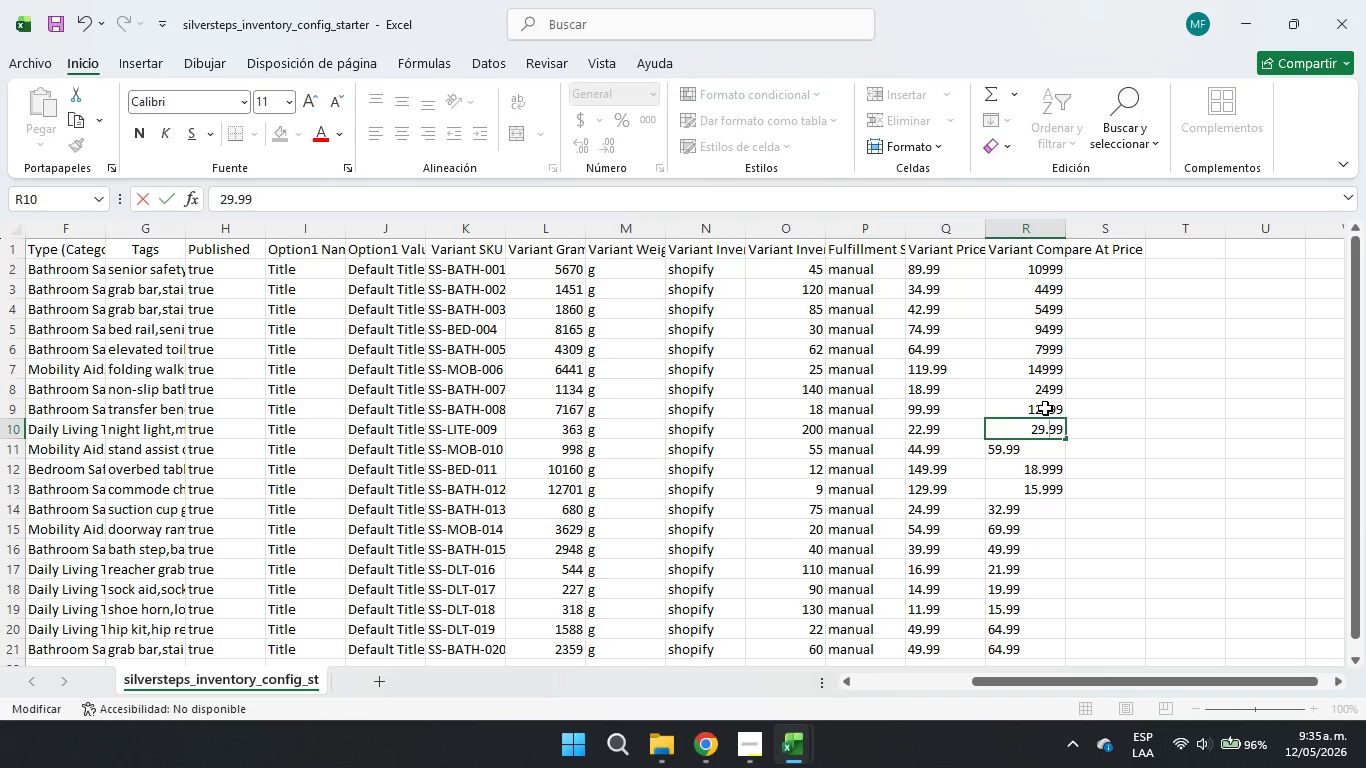 
left_click([1045, 408])
 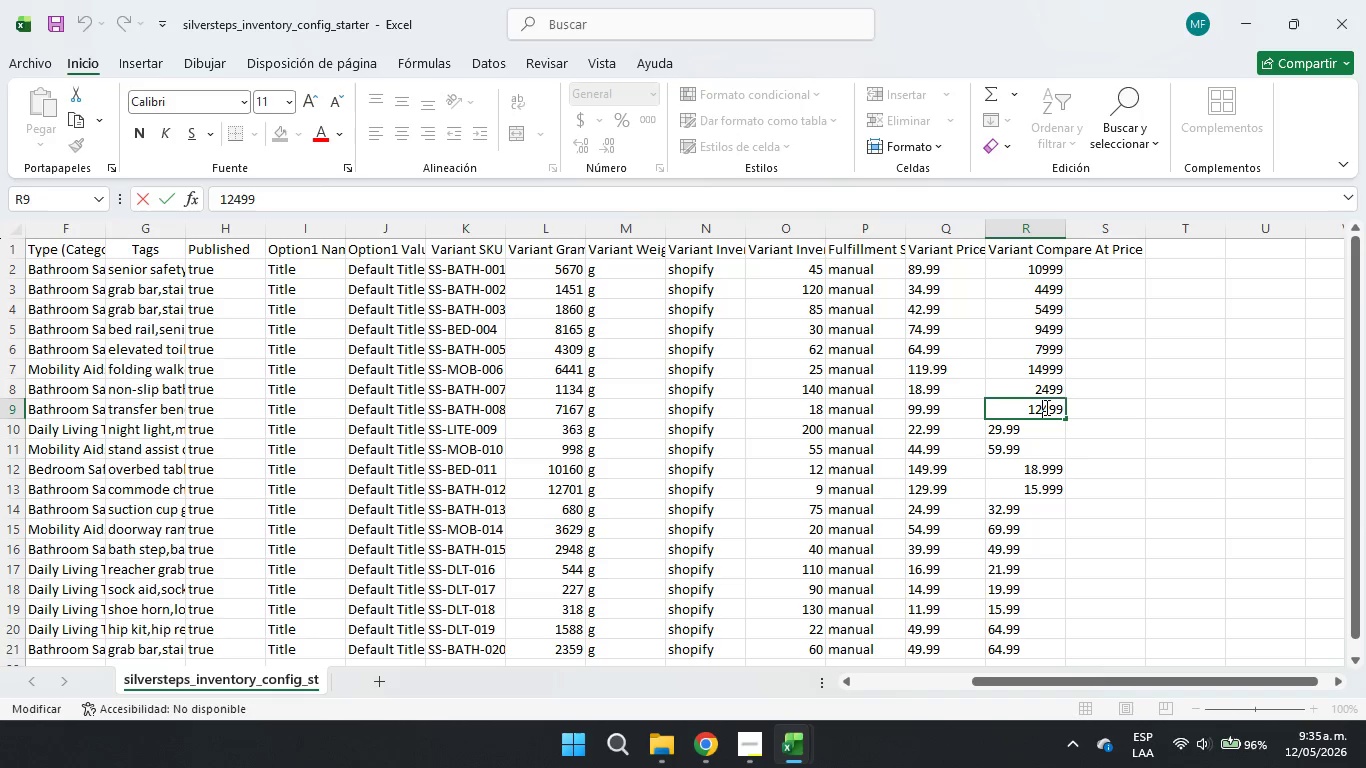 
key(Period)
 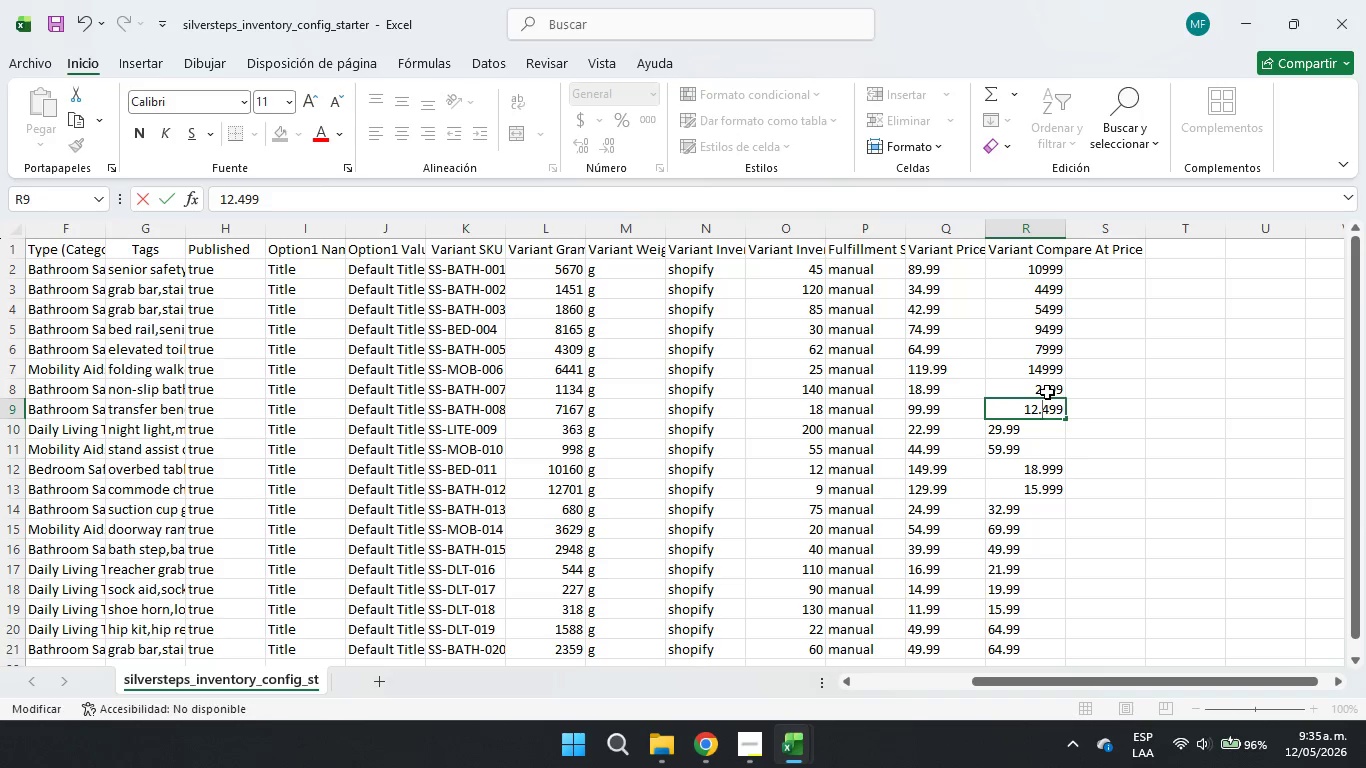 
double_click([1047, 392])
 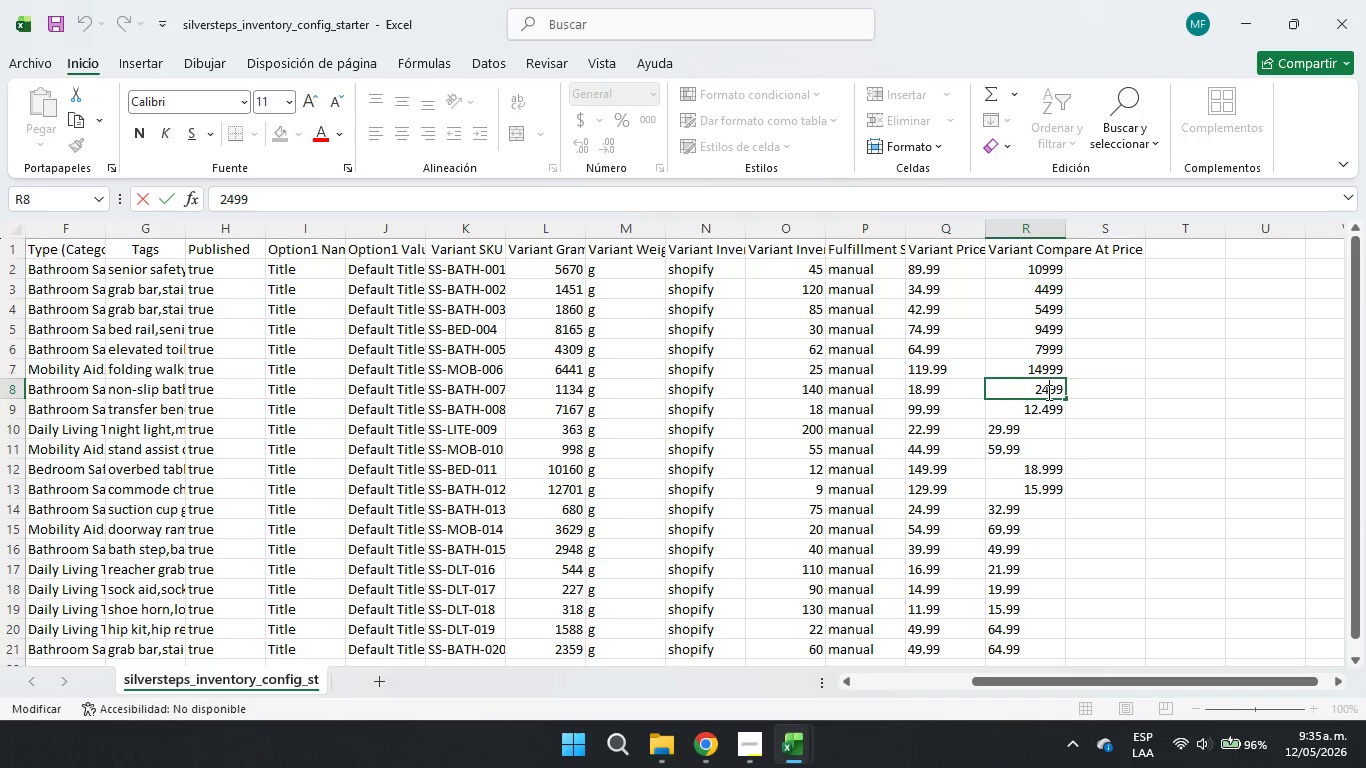 
key(Period)
 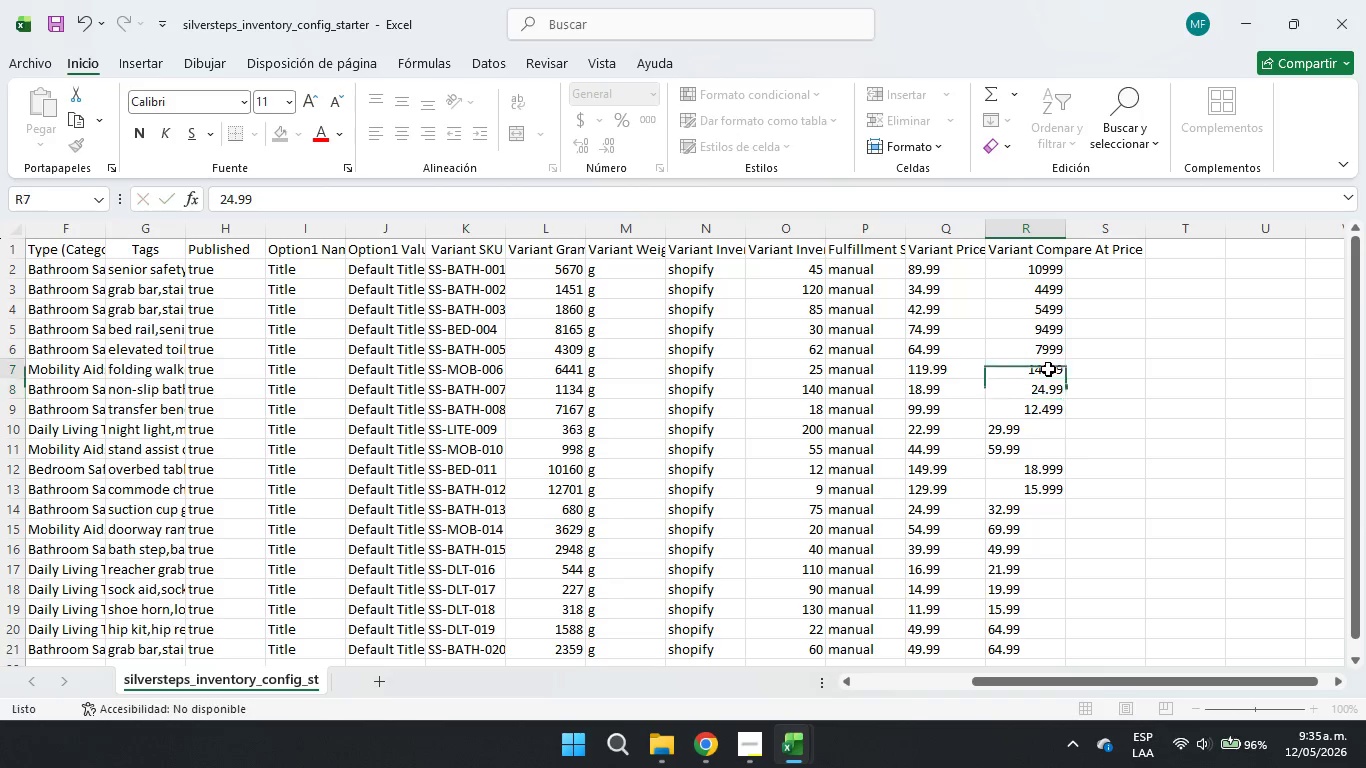 
double_click([1048, 369])
 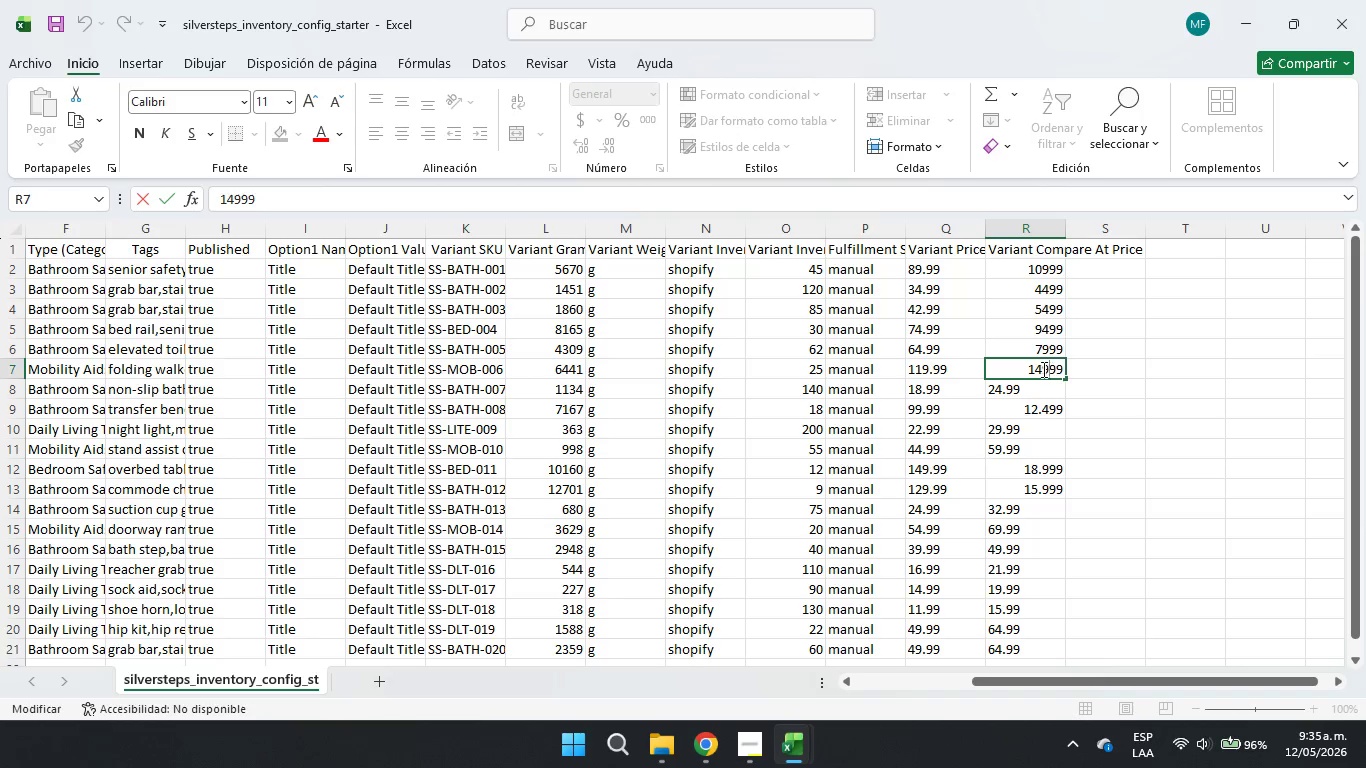 
left_click([1041, 369])
 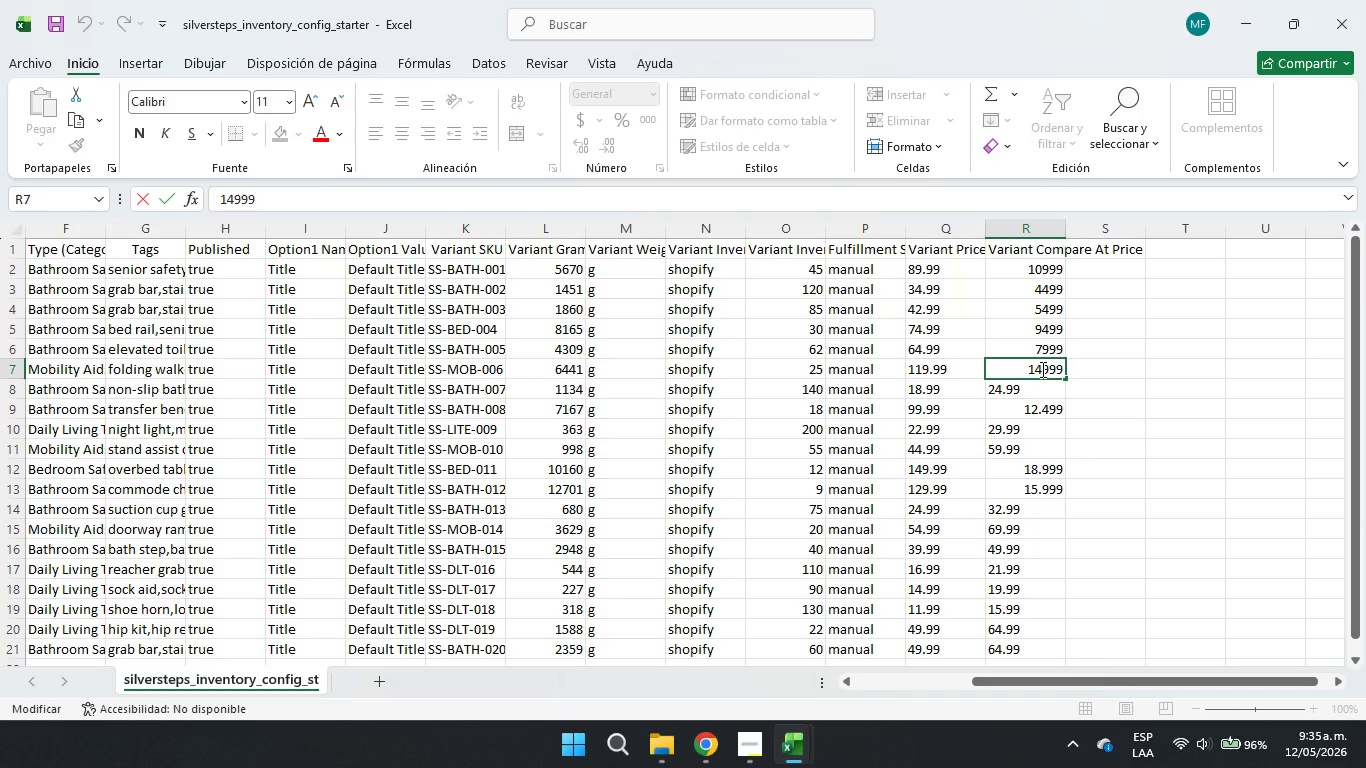 
key(Period)
 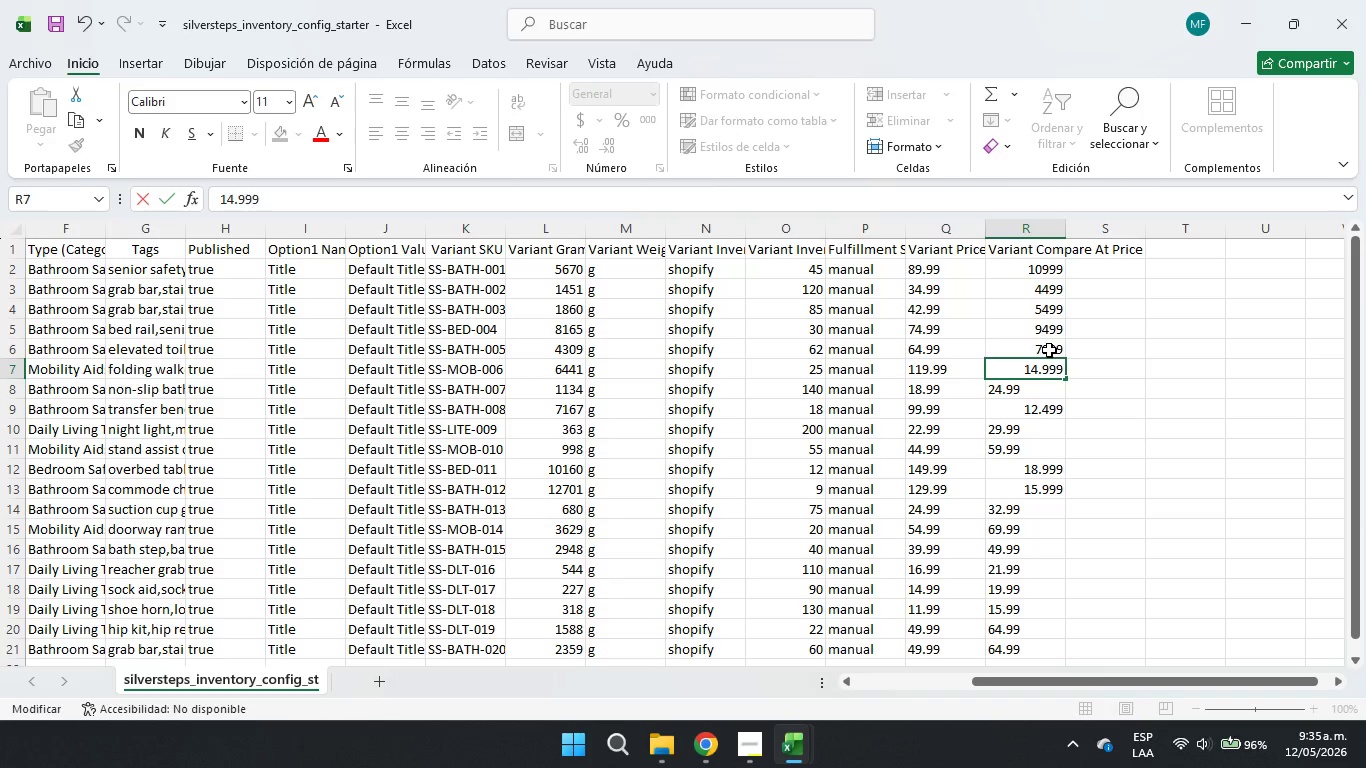 
double_click([1049, 350])
 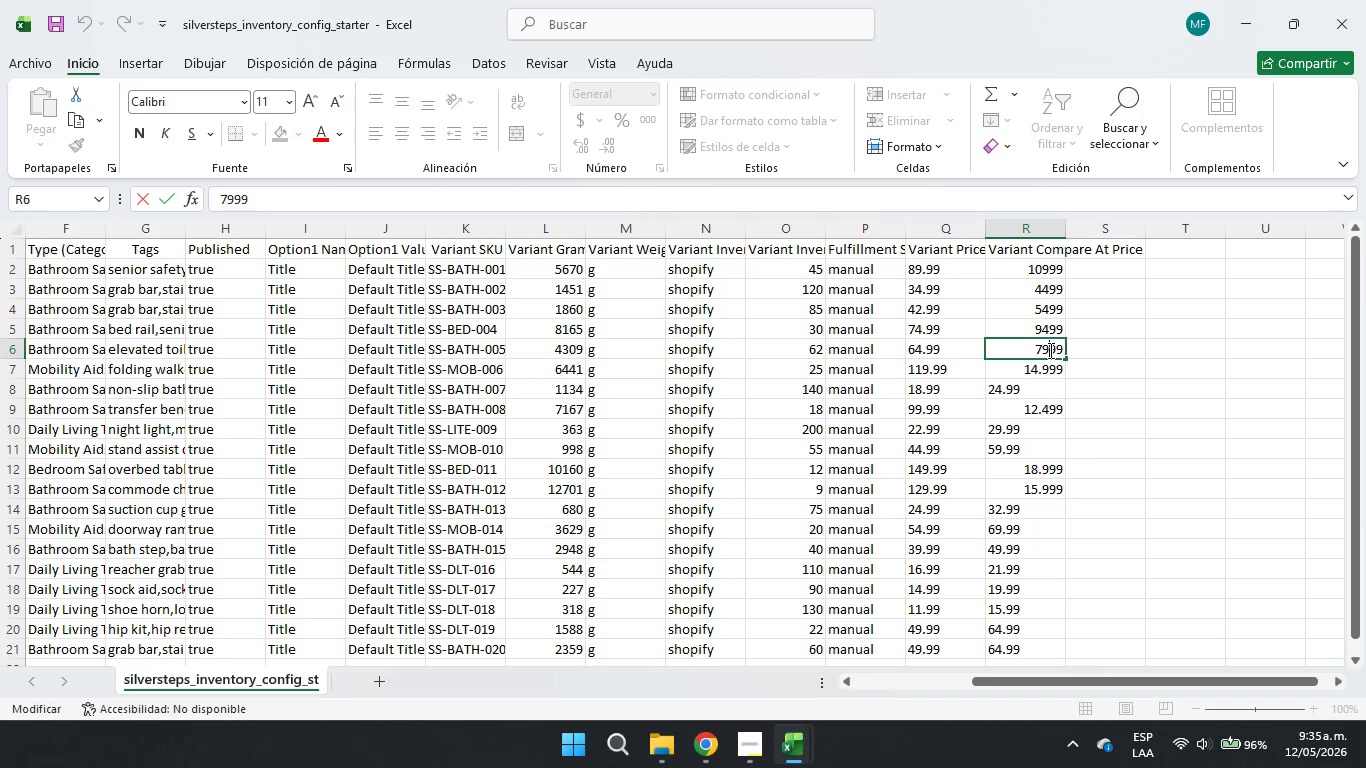 
key(Period)
 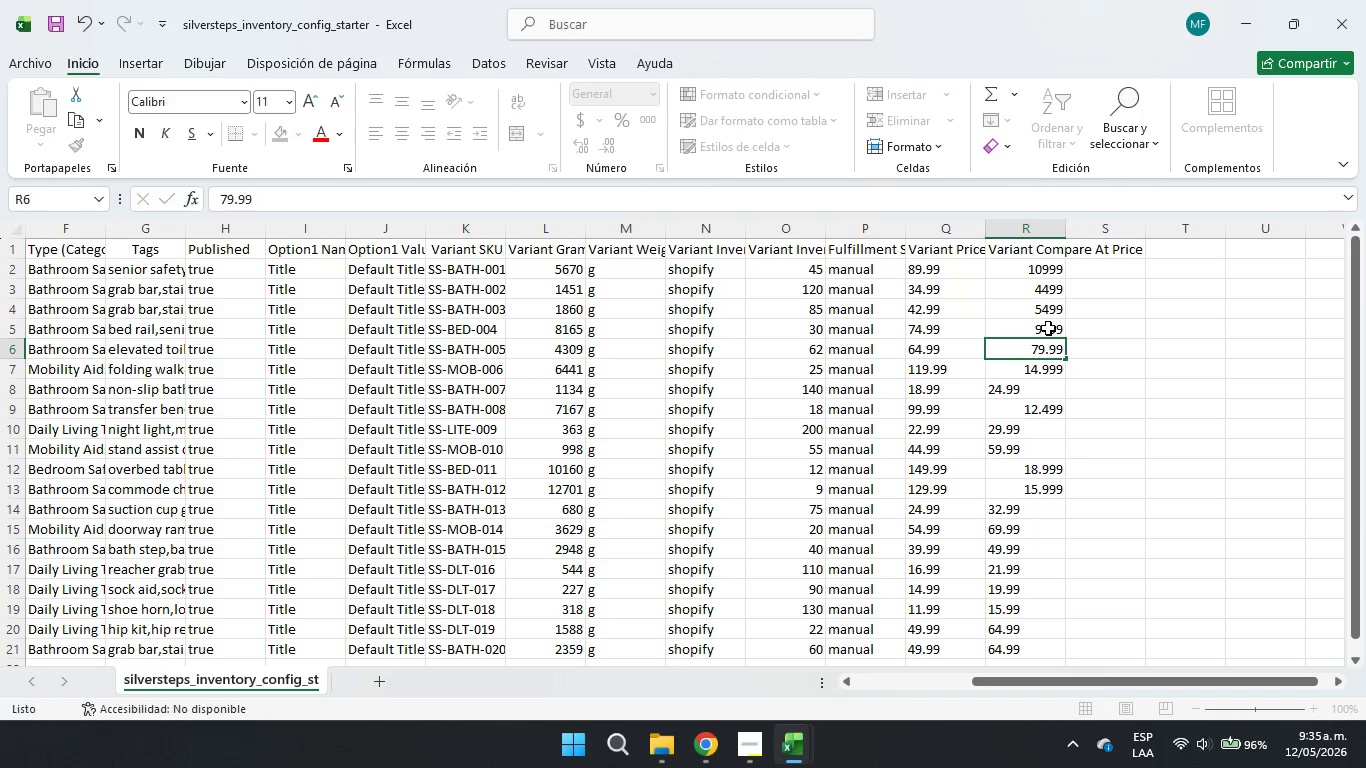 
double_click([1048, 328])
 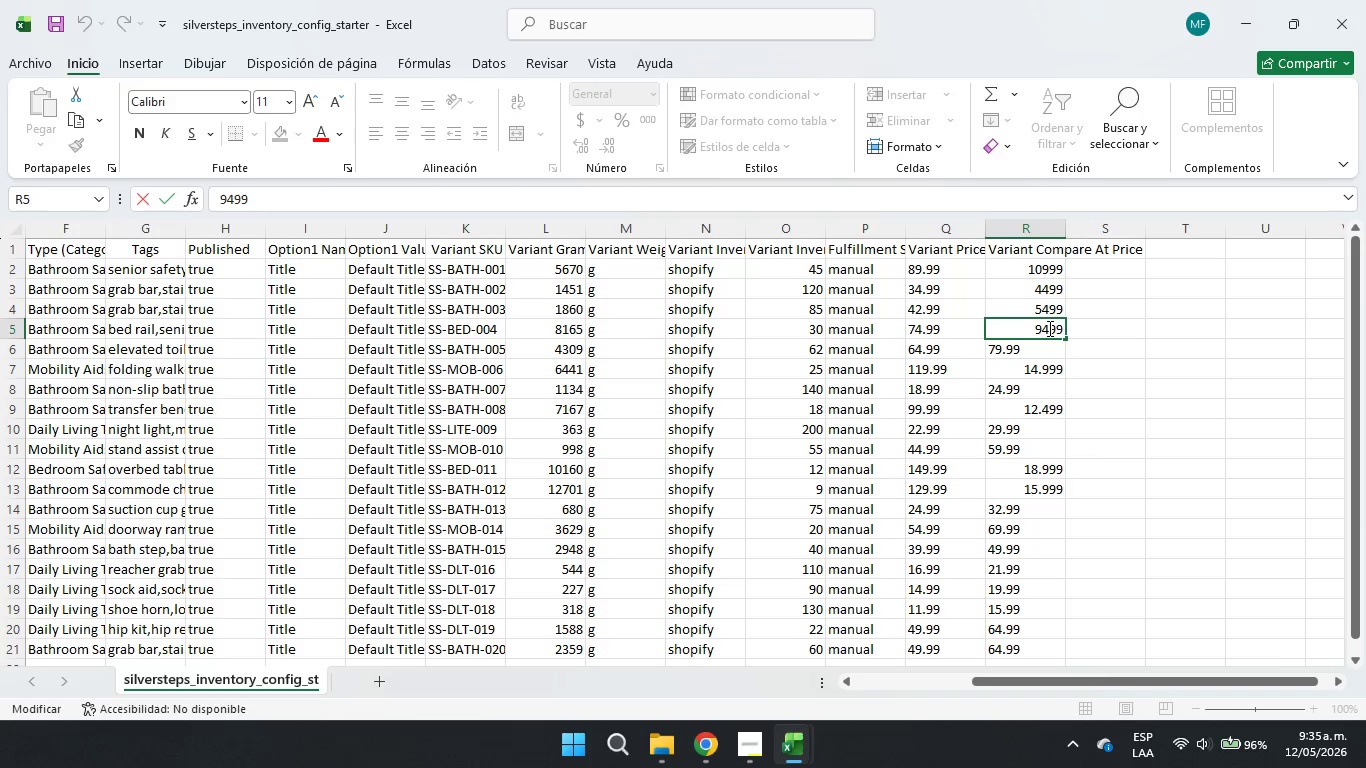 
key(Period)
 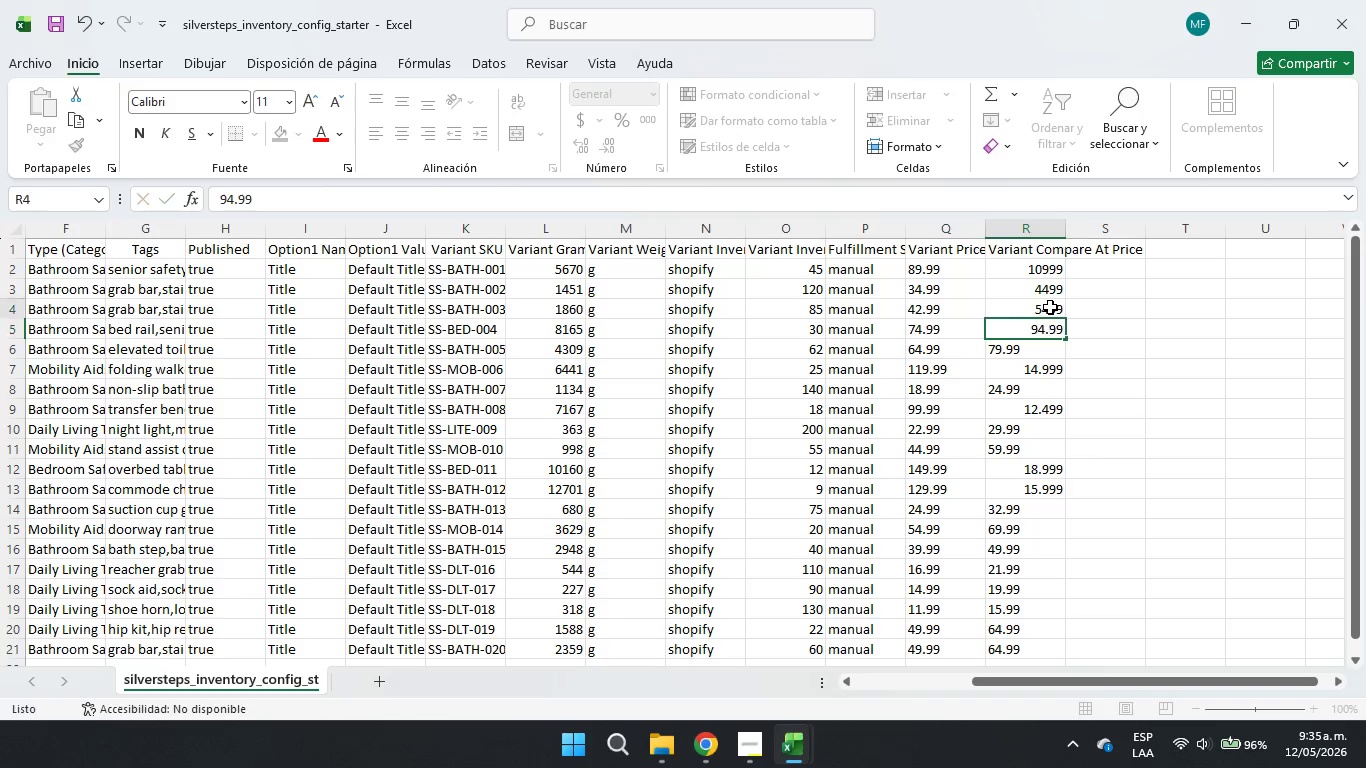 
double_click([1050, 307])
 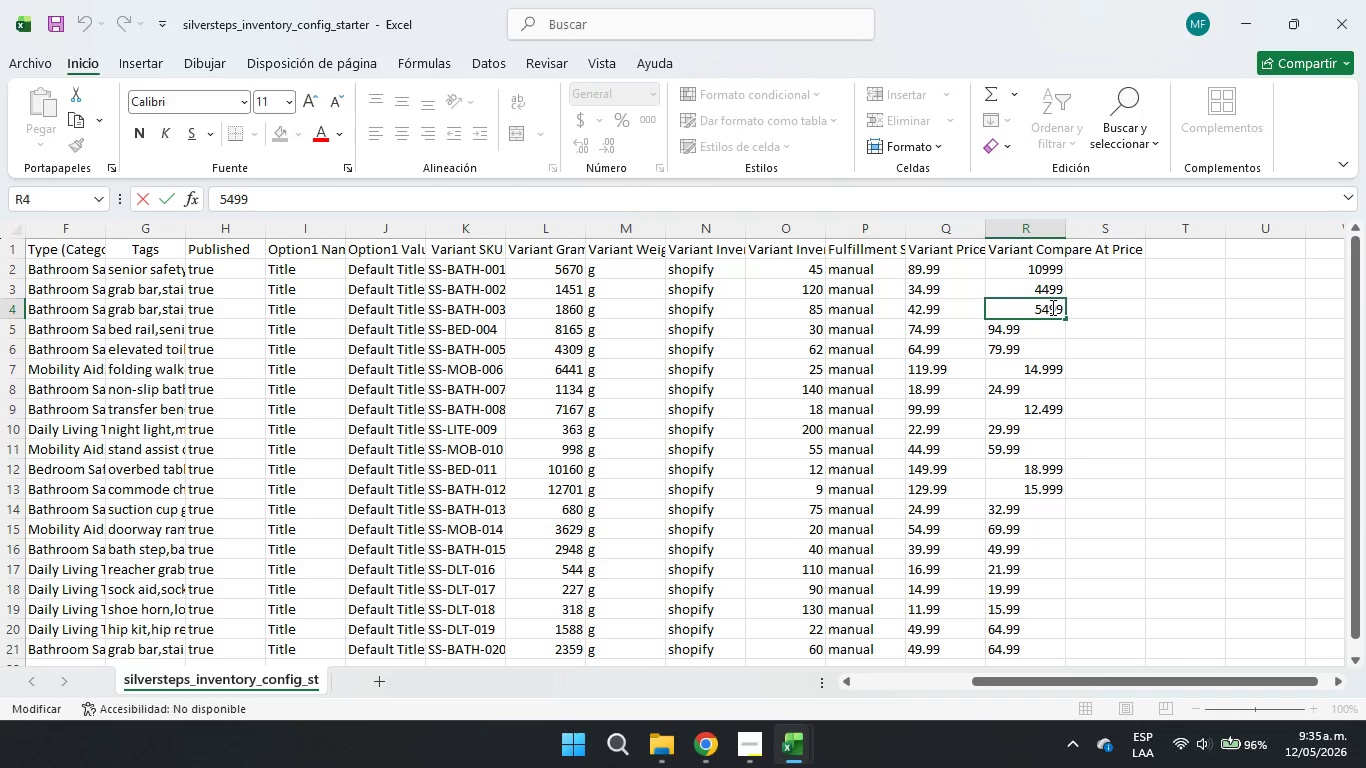 
key(Period)
 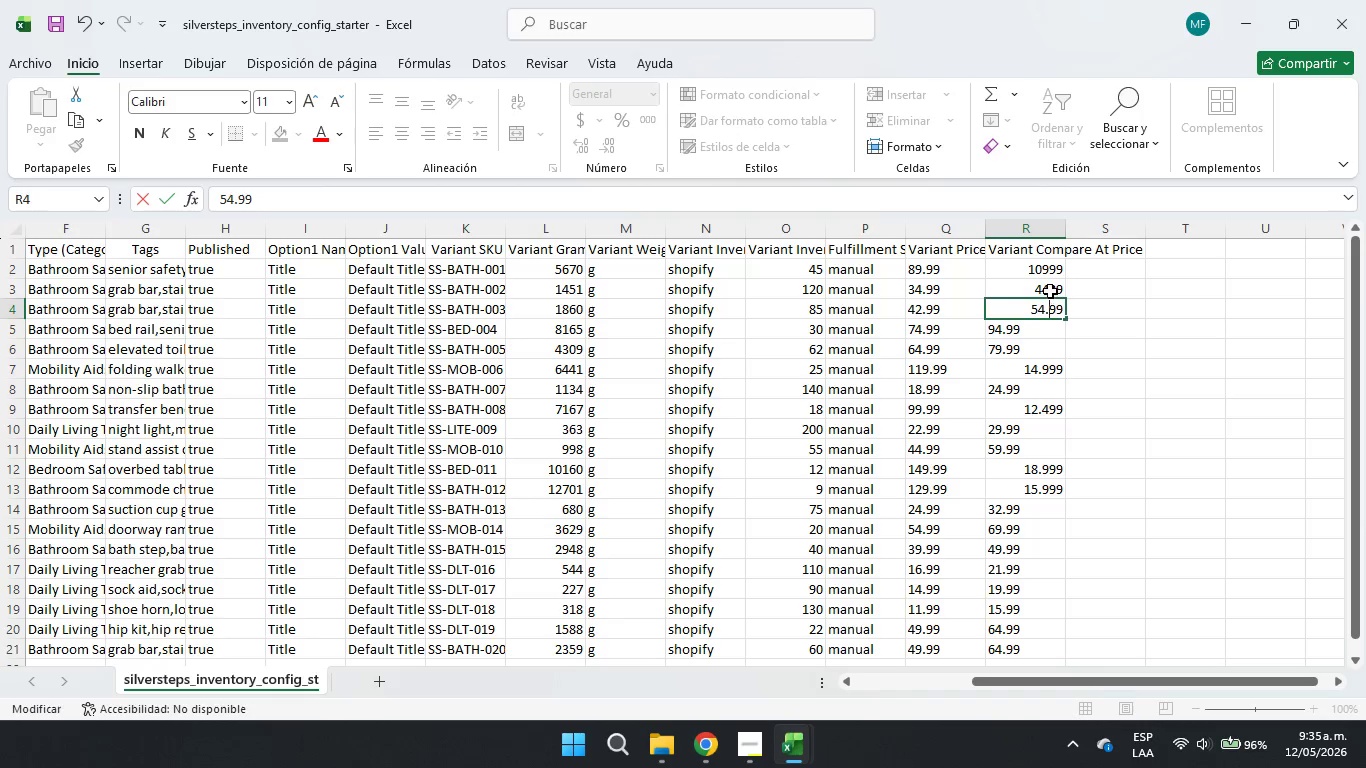 
double_click([1050, 289])
 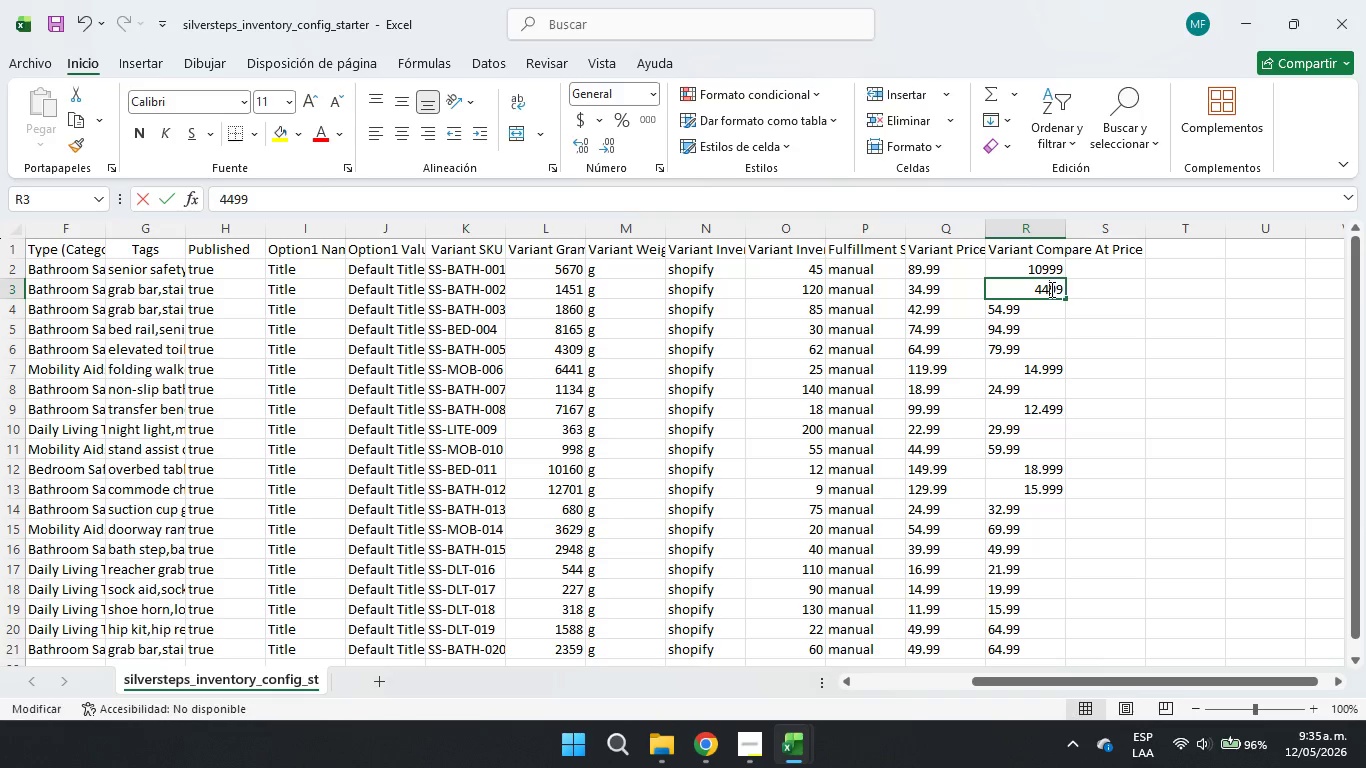 
key(Period)
 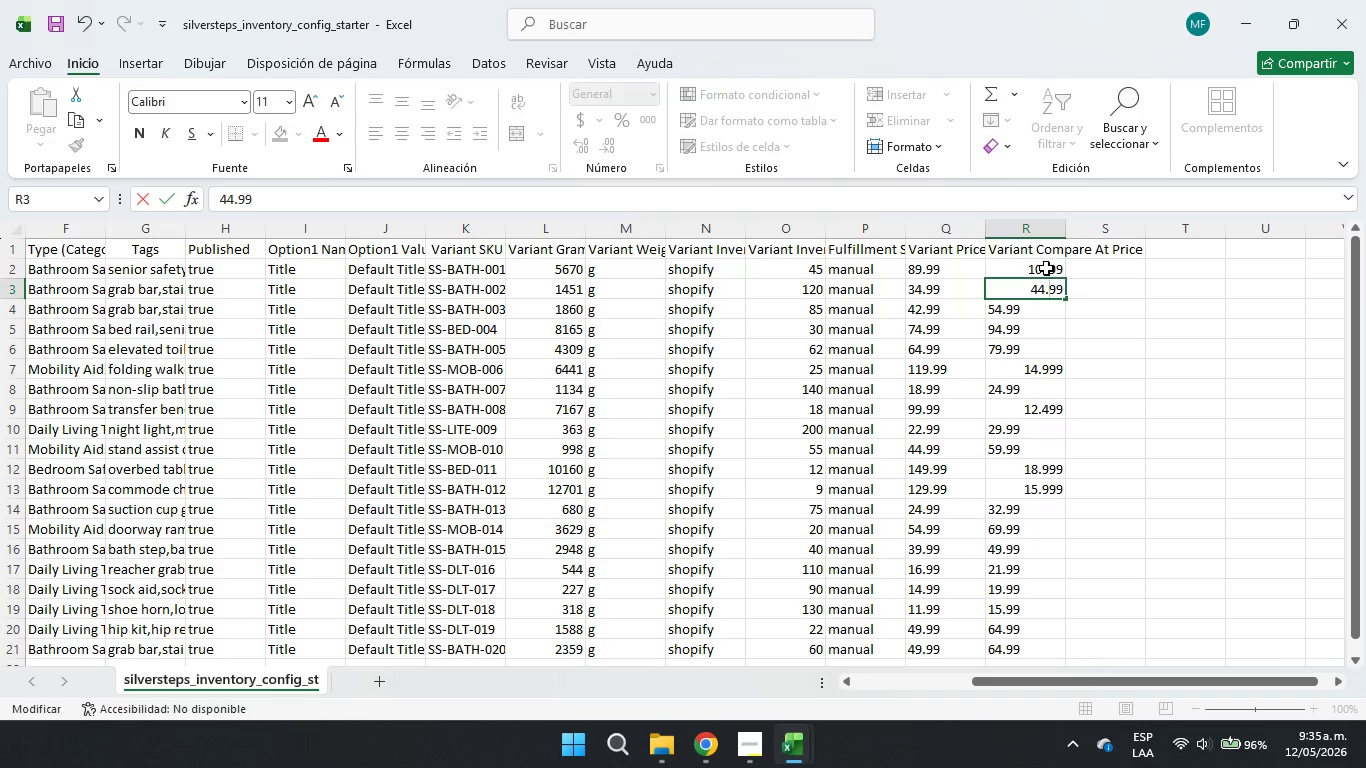 
double_click([1046, 268])
 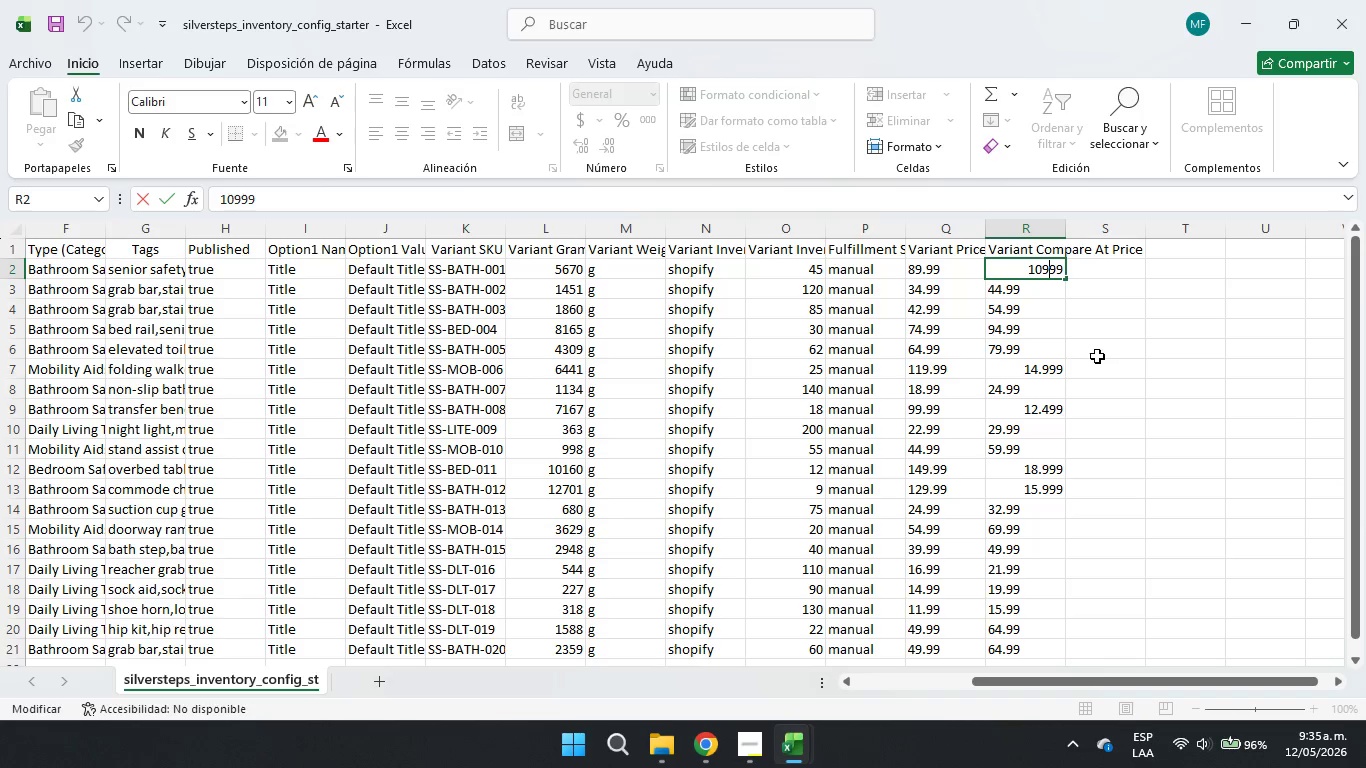 
key(Period)
 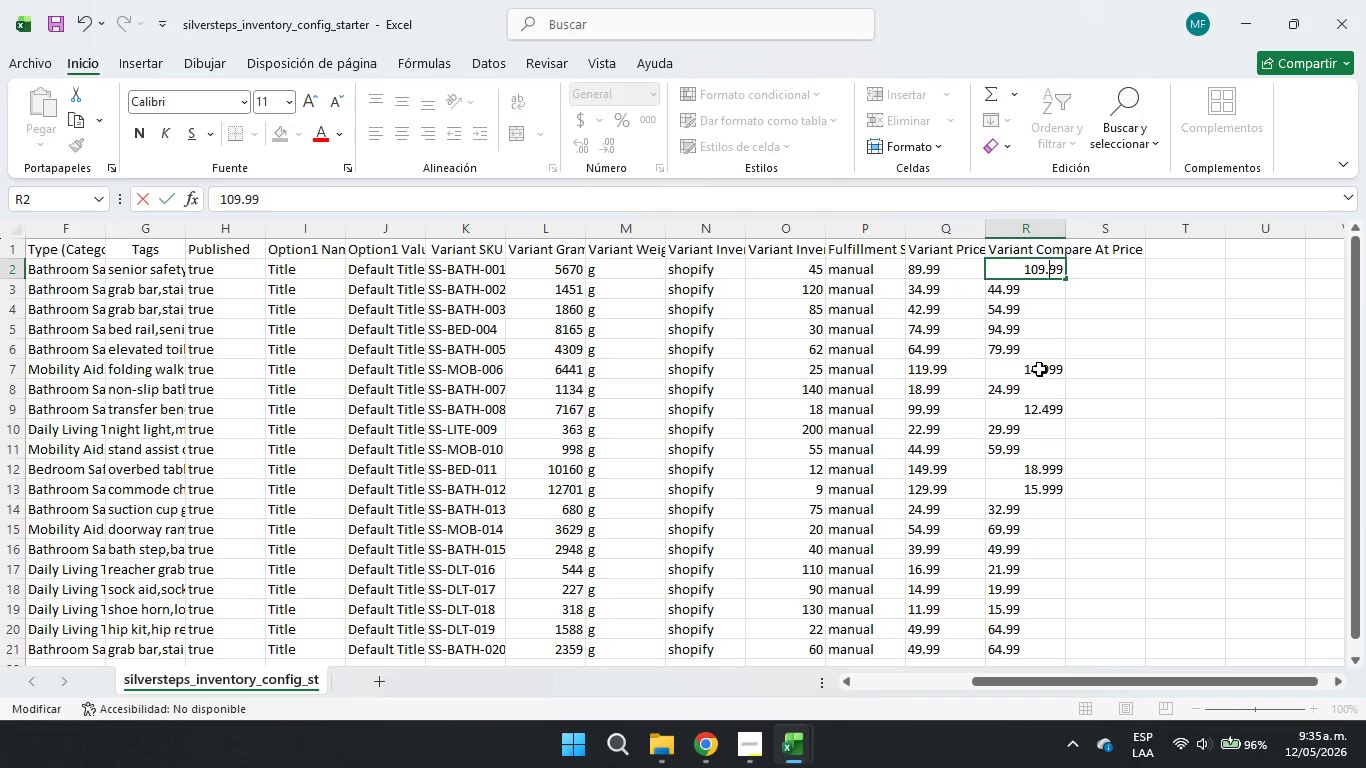 
double_click([1038, 367])
 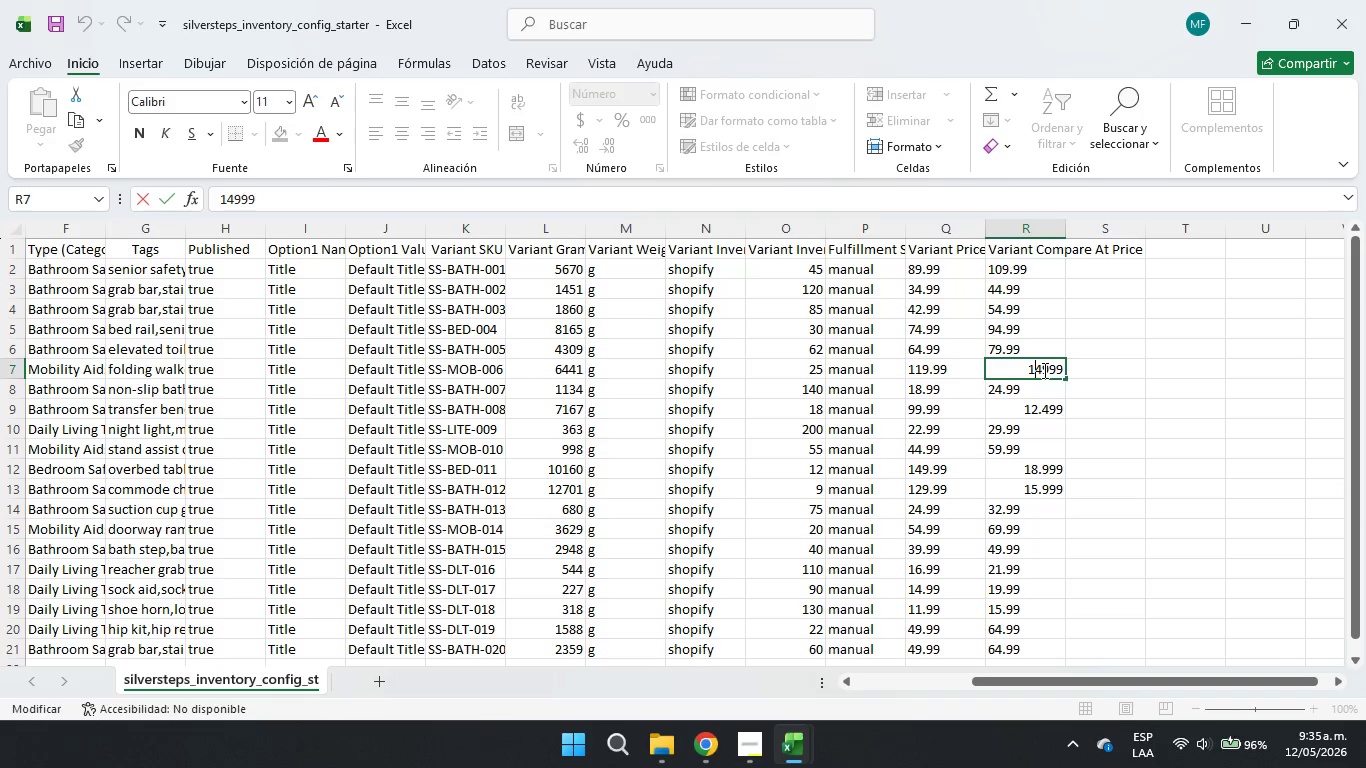 
triple_click([1044, 370])
 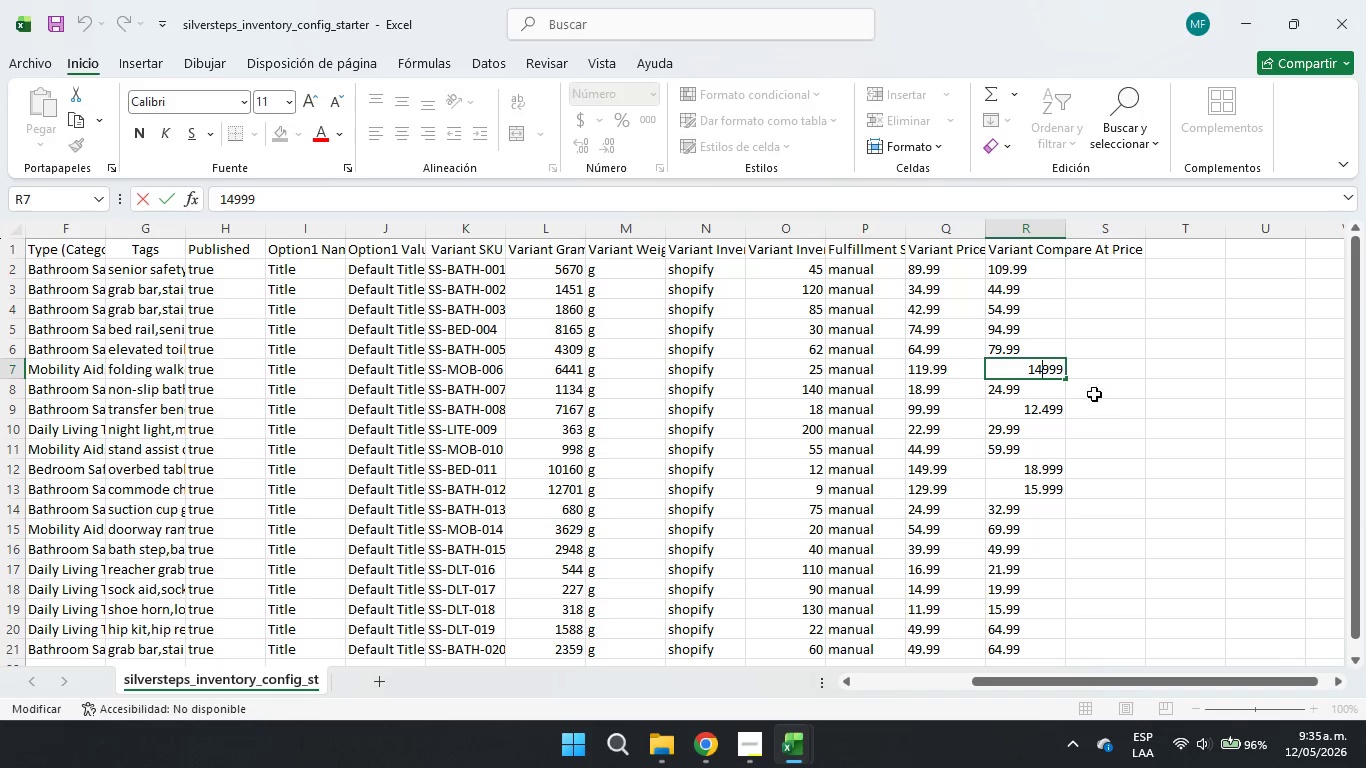 
left_click([1065, 390])
 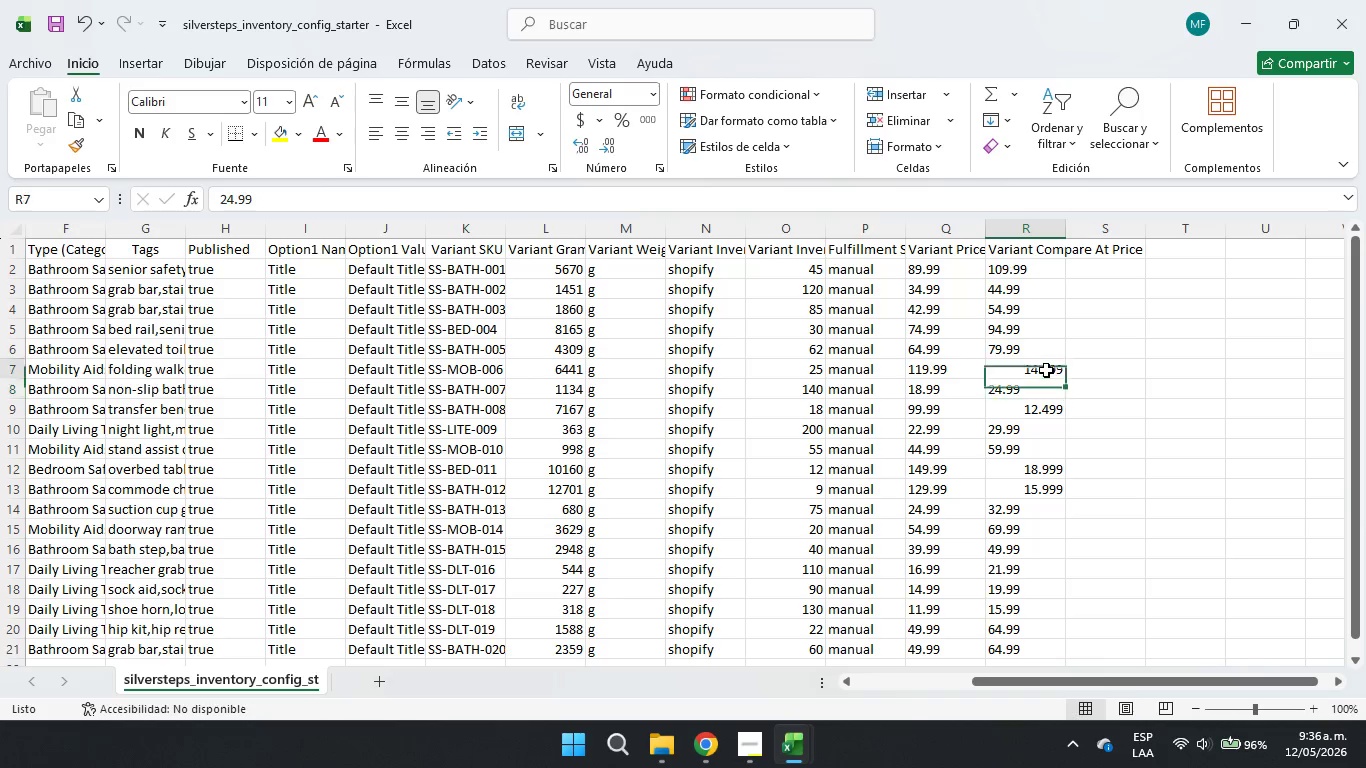 
double_click([1044, 370])
 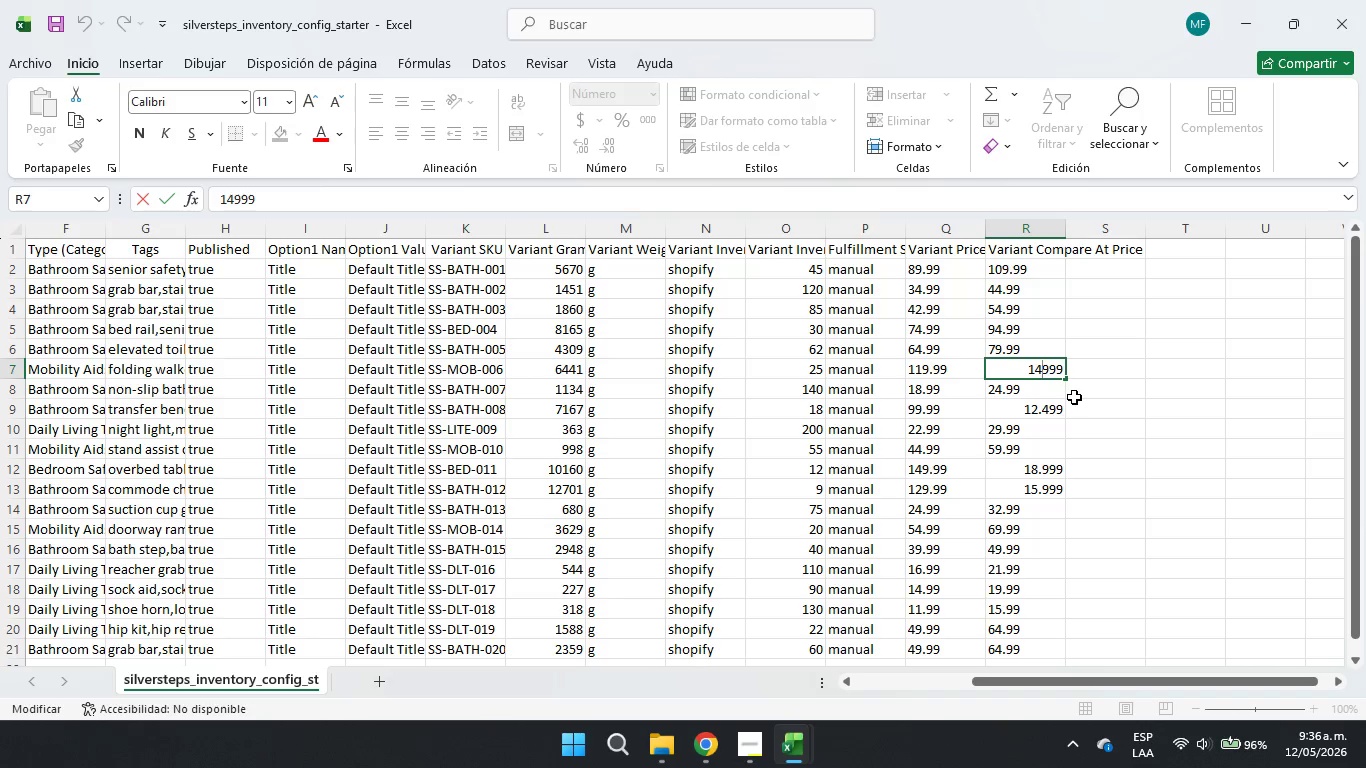 
key(Backspace)
 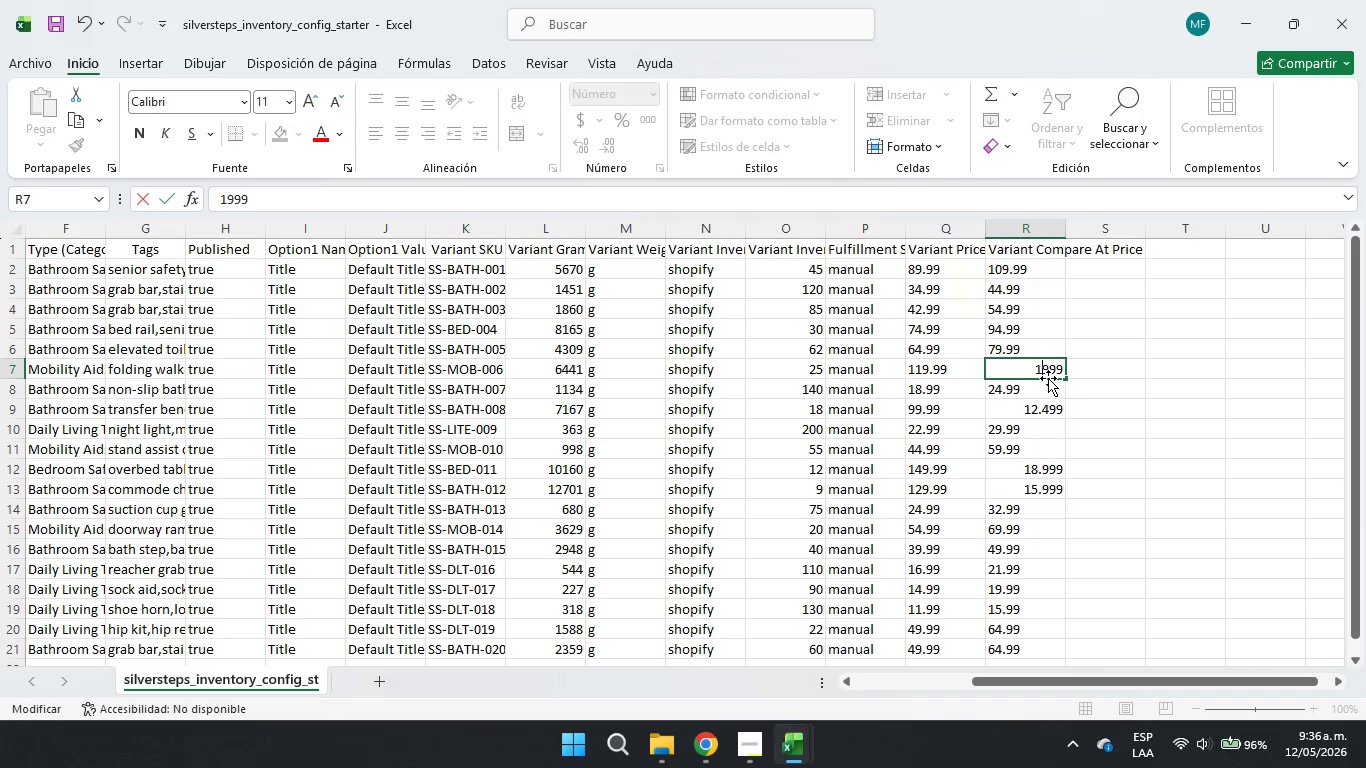 
key(Backspace)
 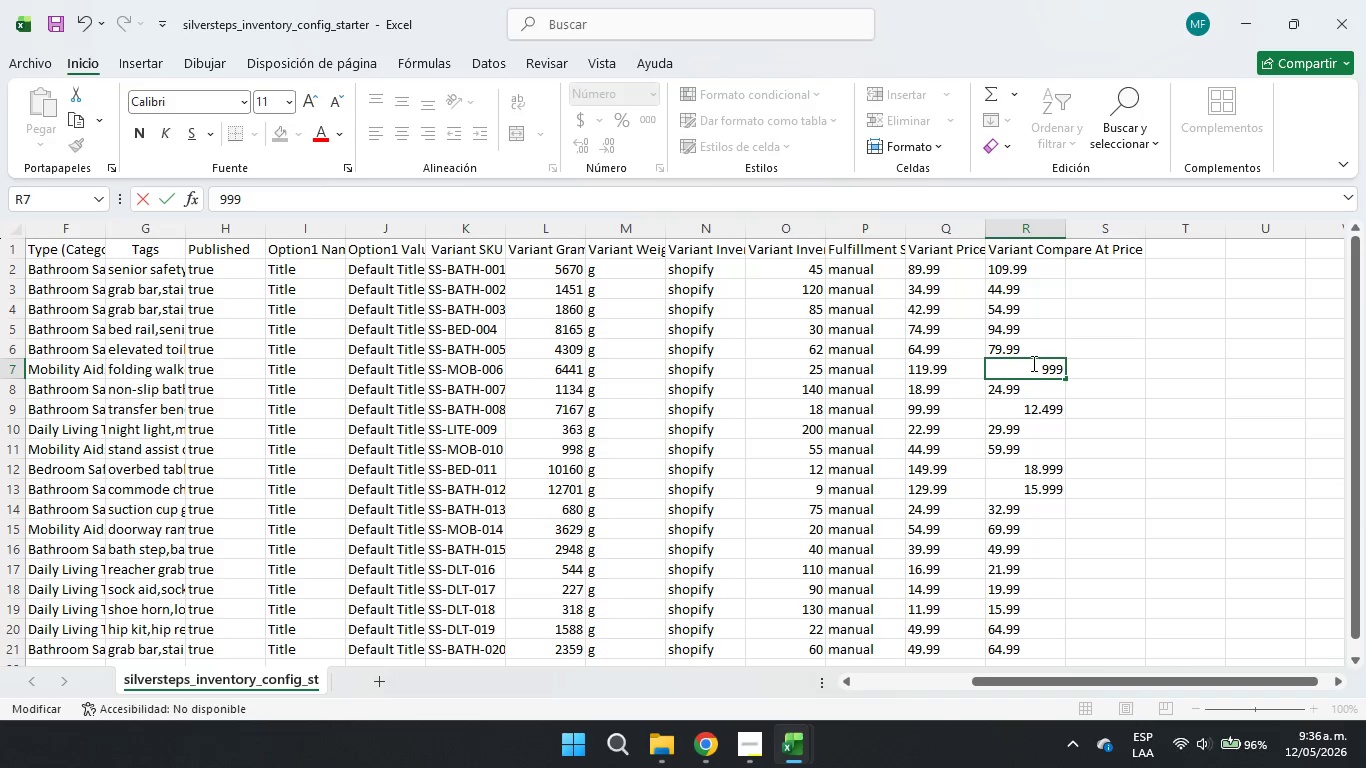 
left_click_drag(start_coordinate=[1030, 363], to_coordinate=[1090, 363])
 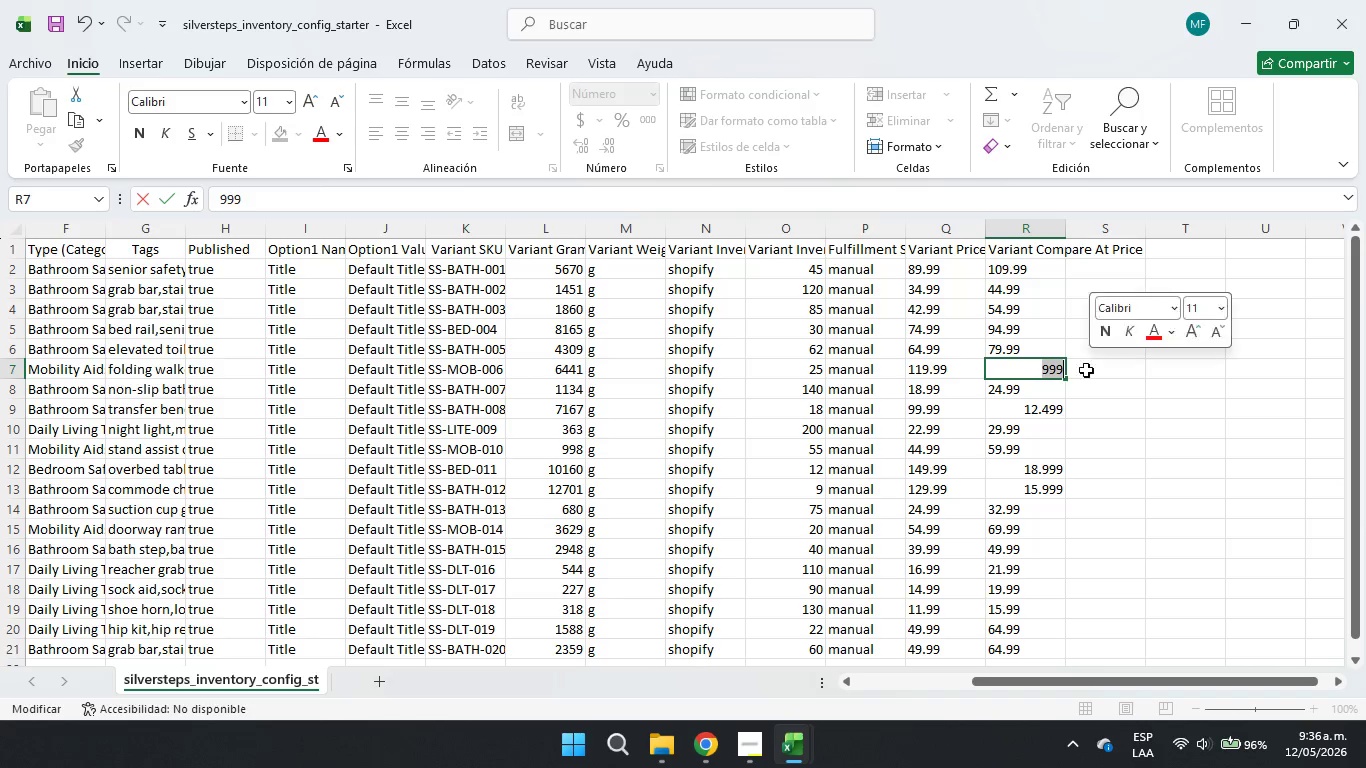 
key(Backspace)
 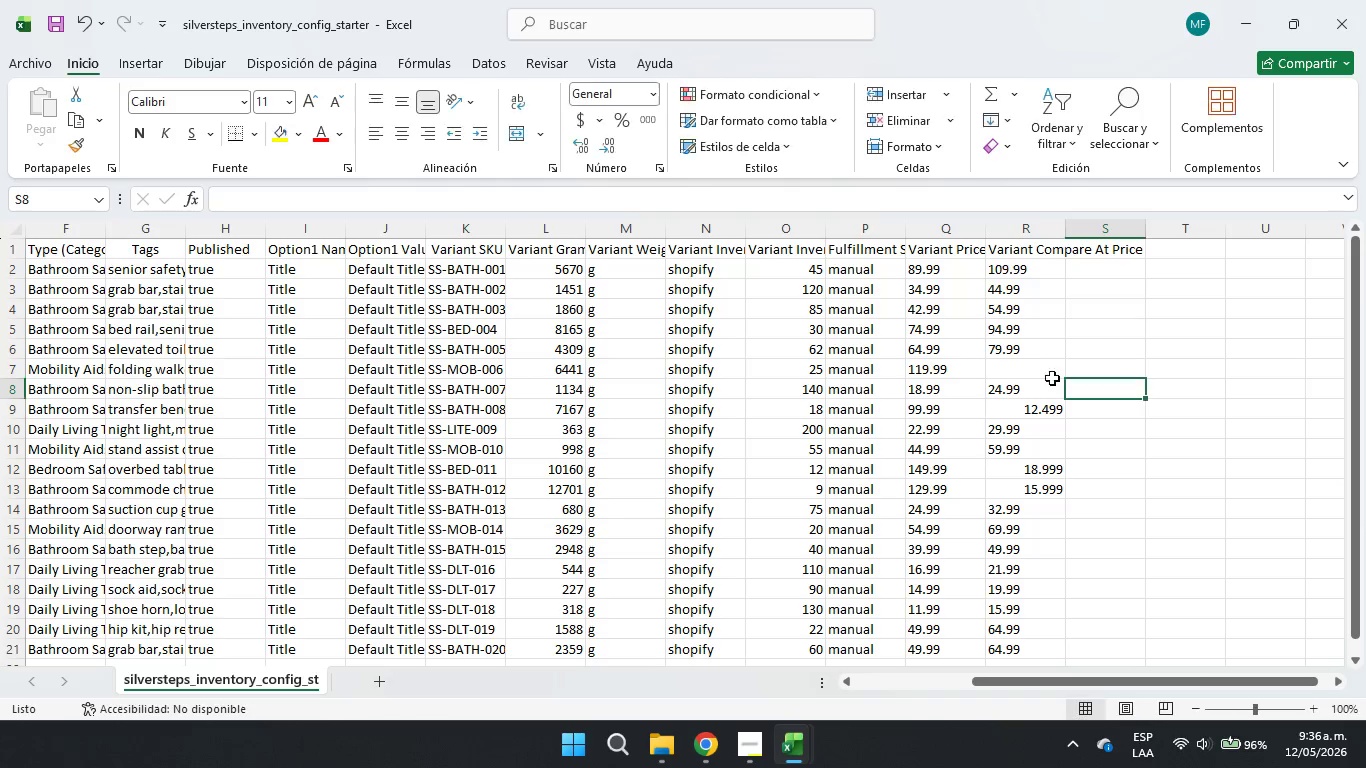 
double_click([1035, 375])
 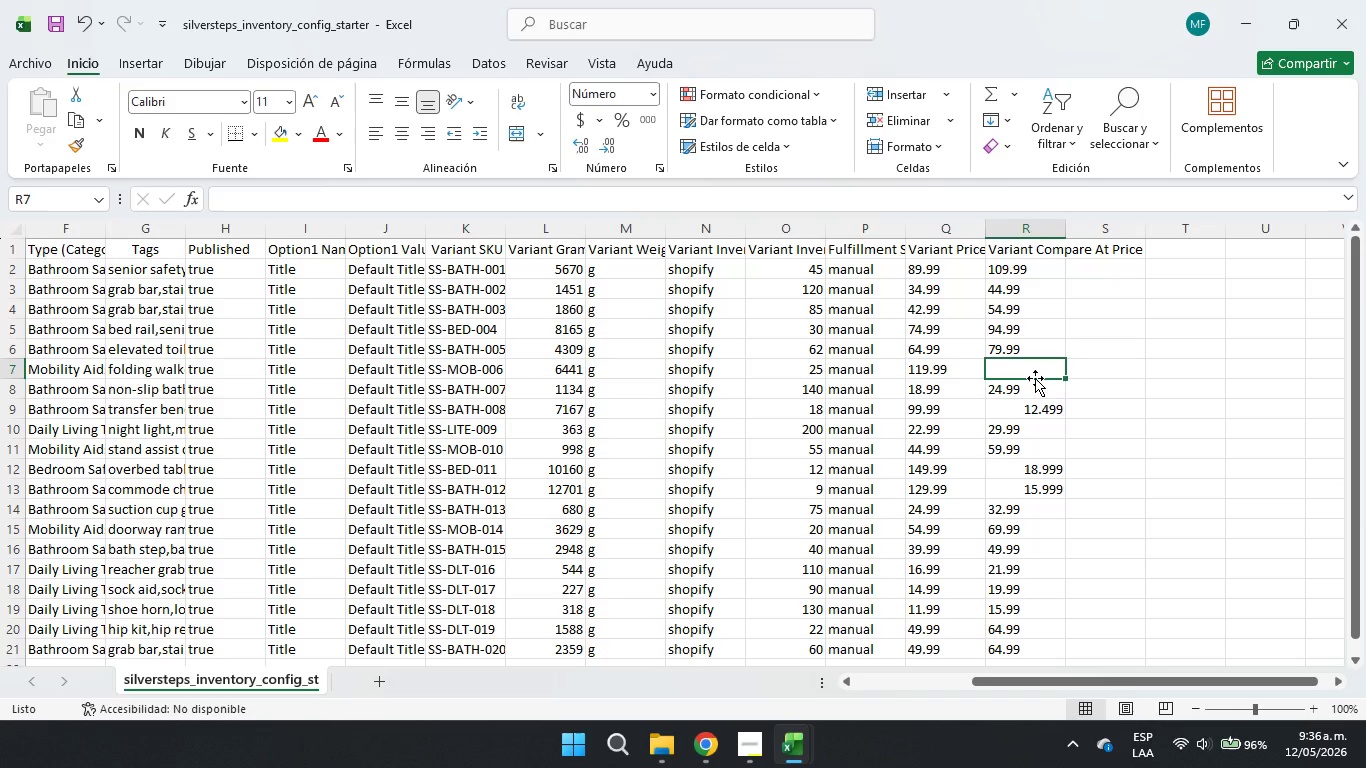 
key(Numpad1)
 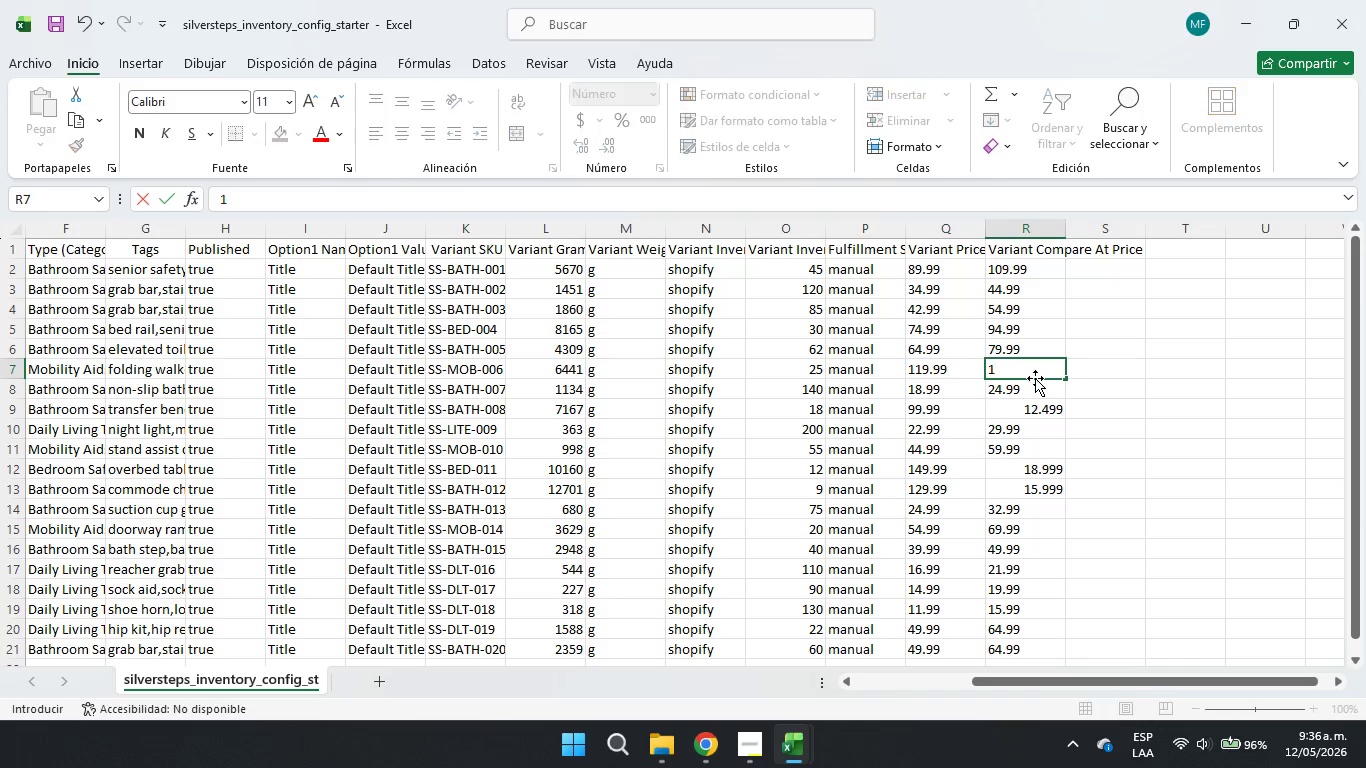 
key(Numpad4)
 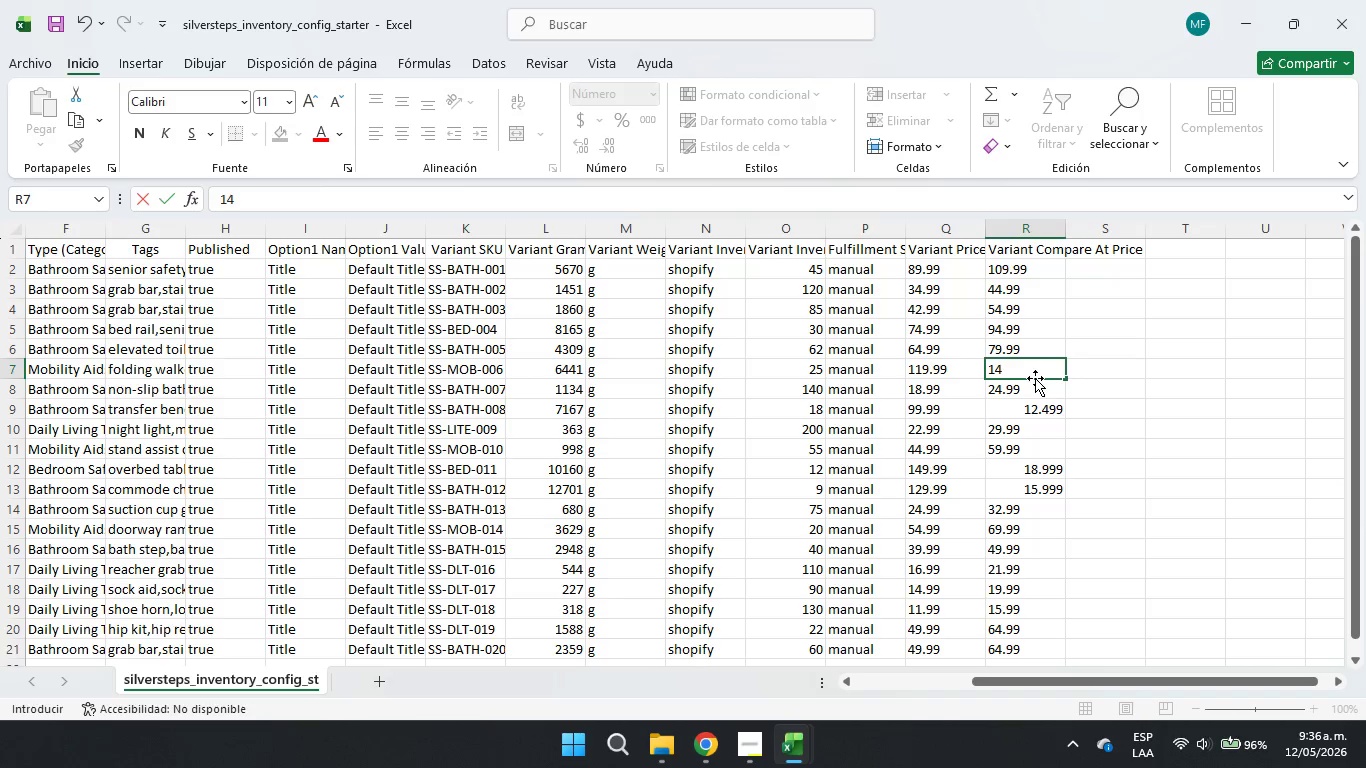 
key(Numpad9)
 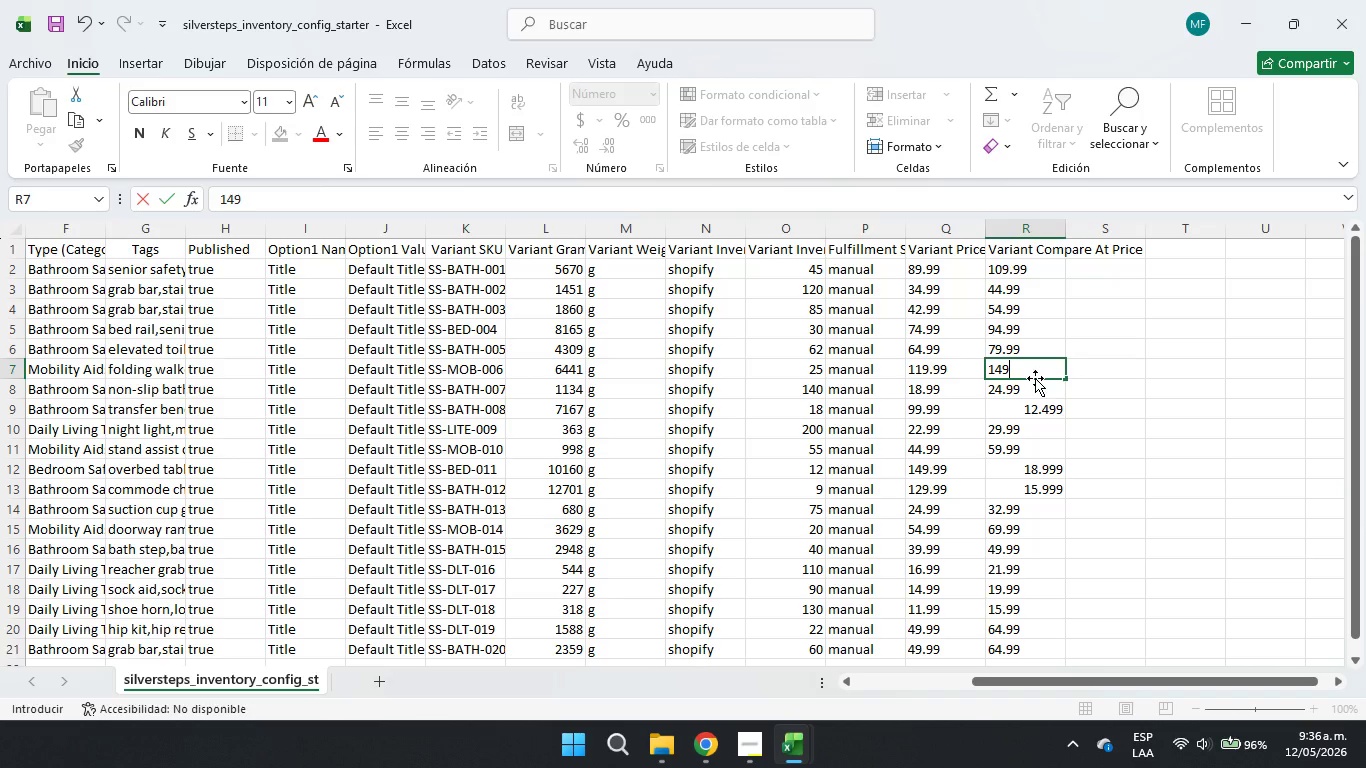 
key(Period)
 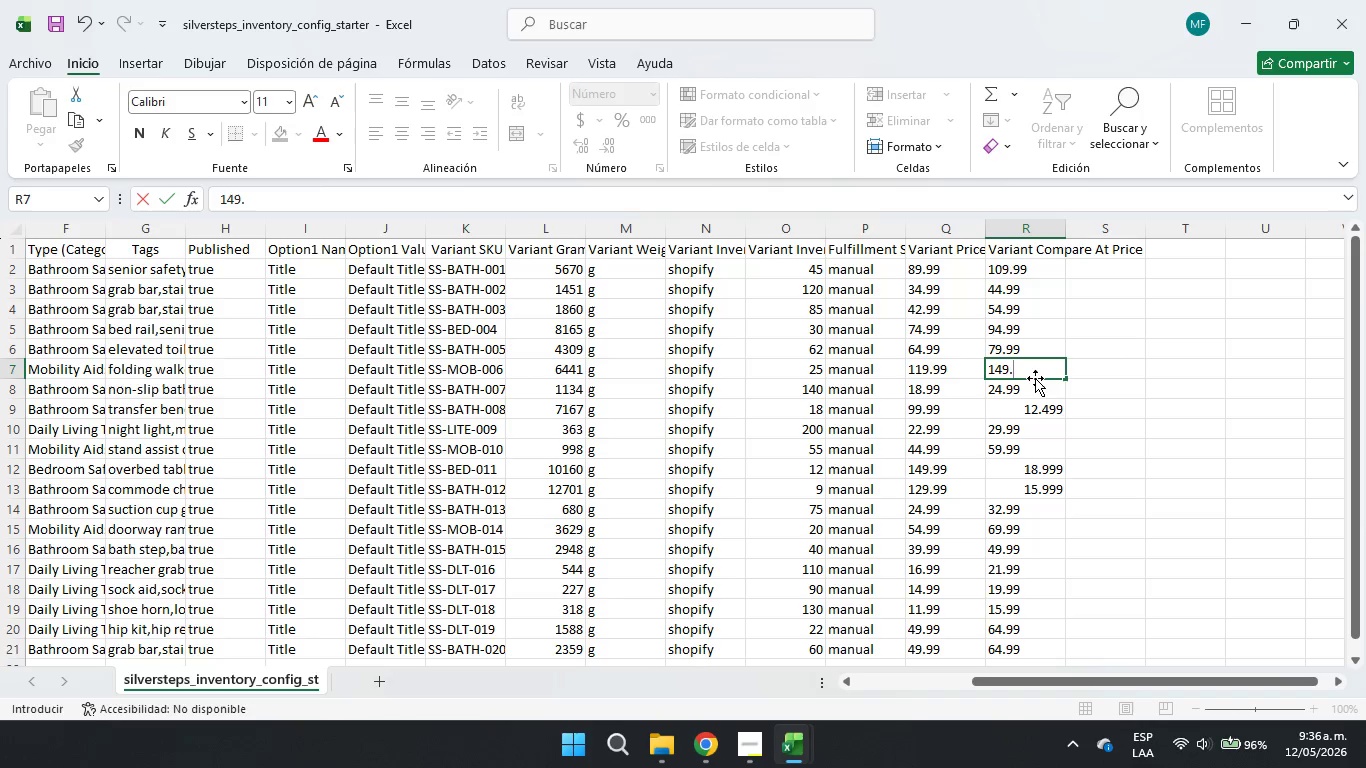 
key(Numpad9)
 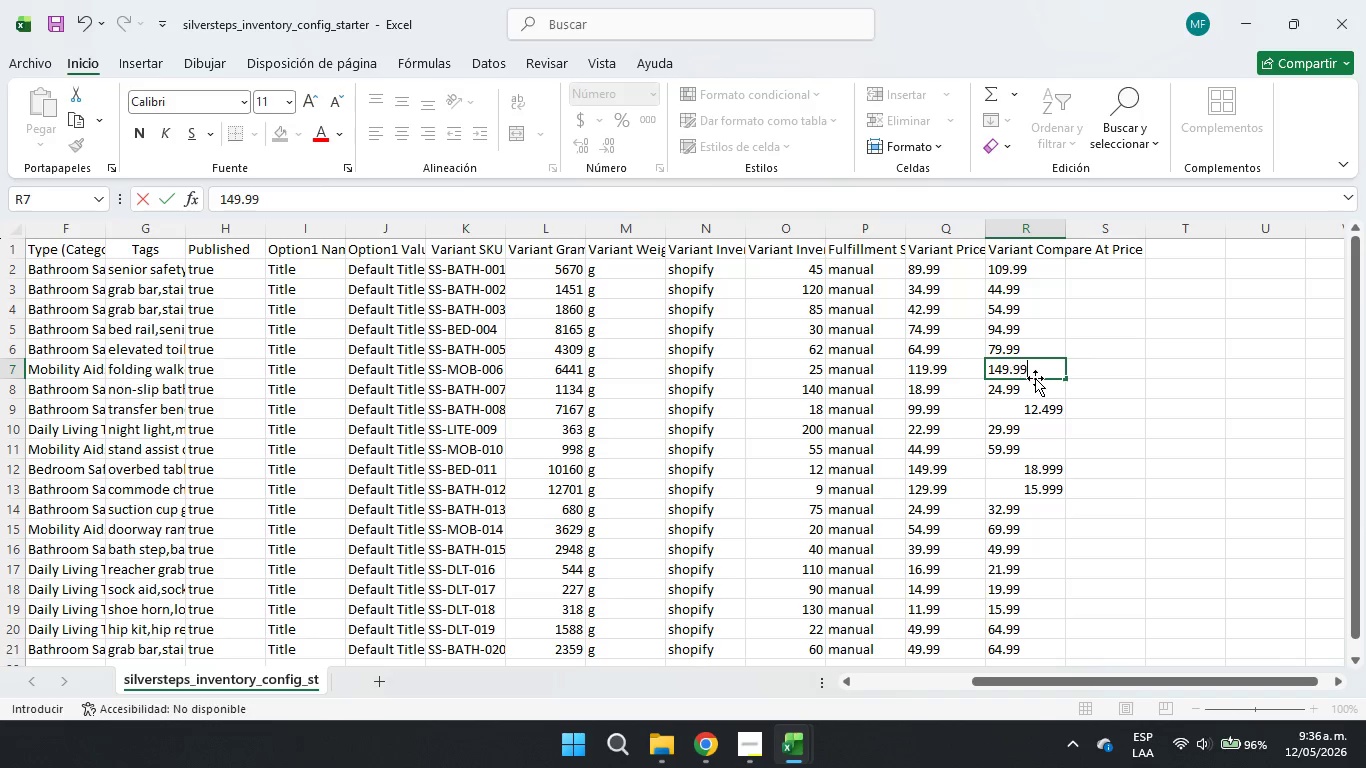 
key(Numpad9)
 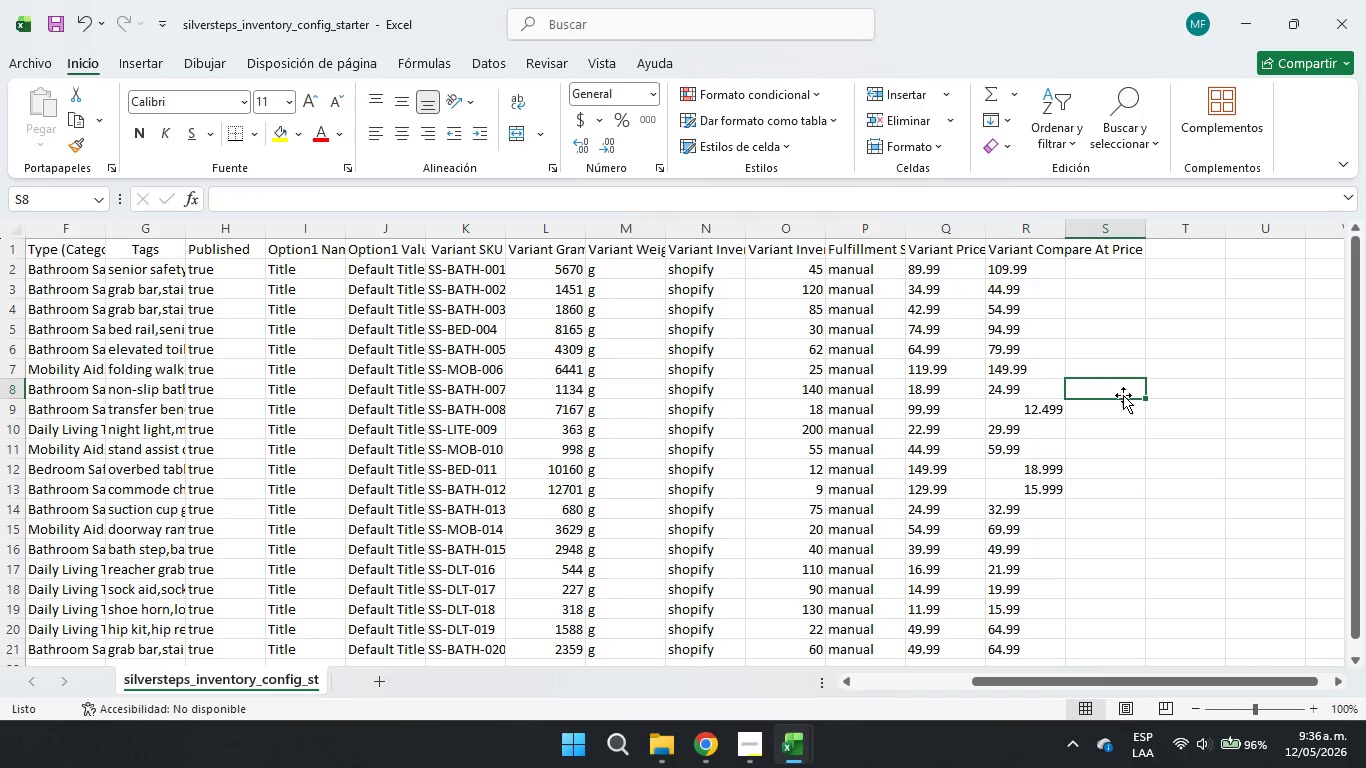 
double_click([1031, 395])
 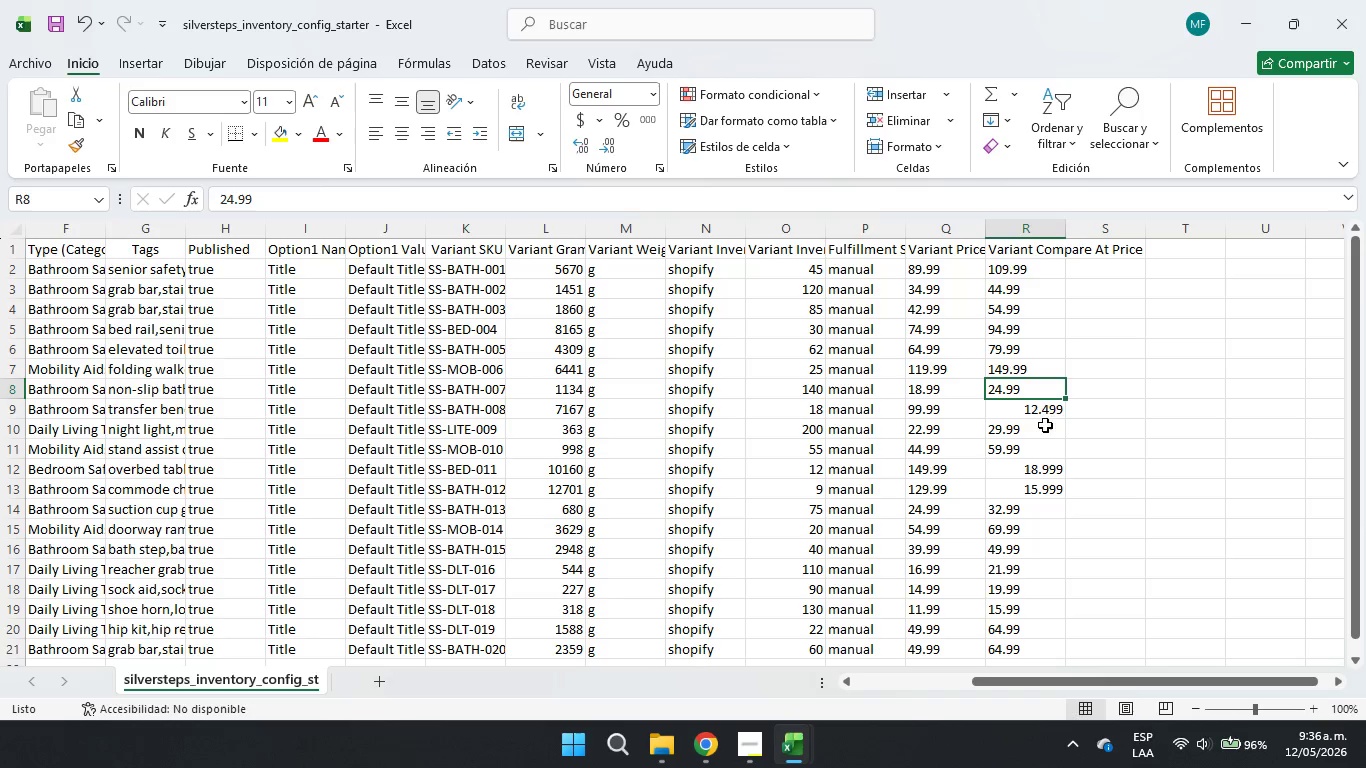 
double_click([1039, 407])
 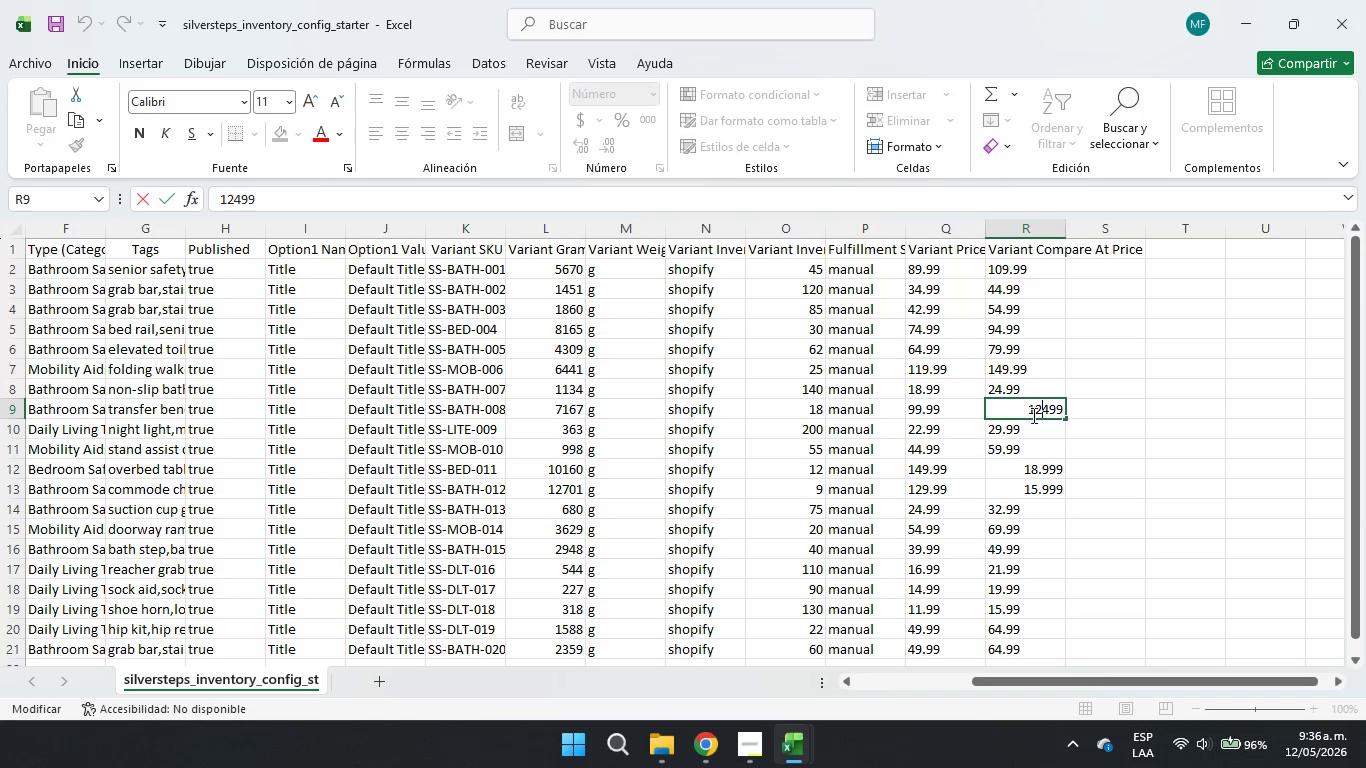 
left_click([1054, 402])
 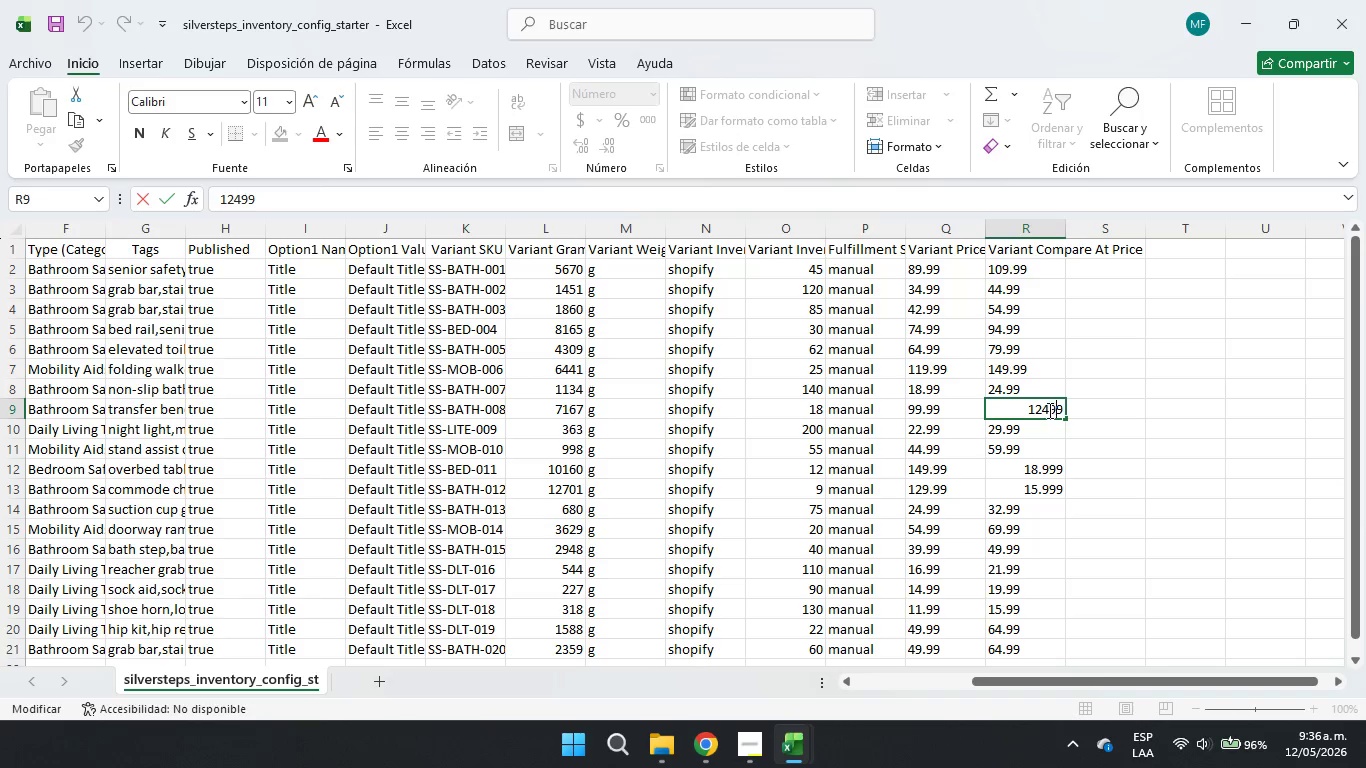 
left_click([1047, 410])
 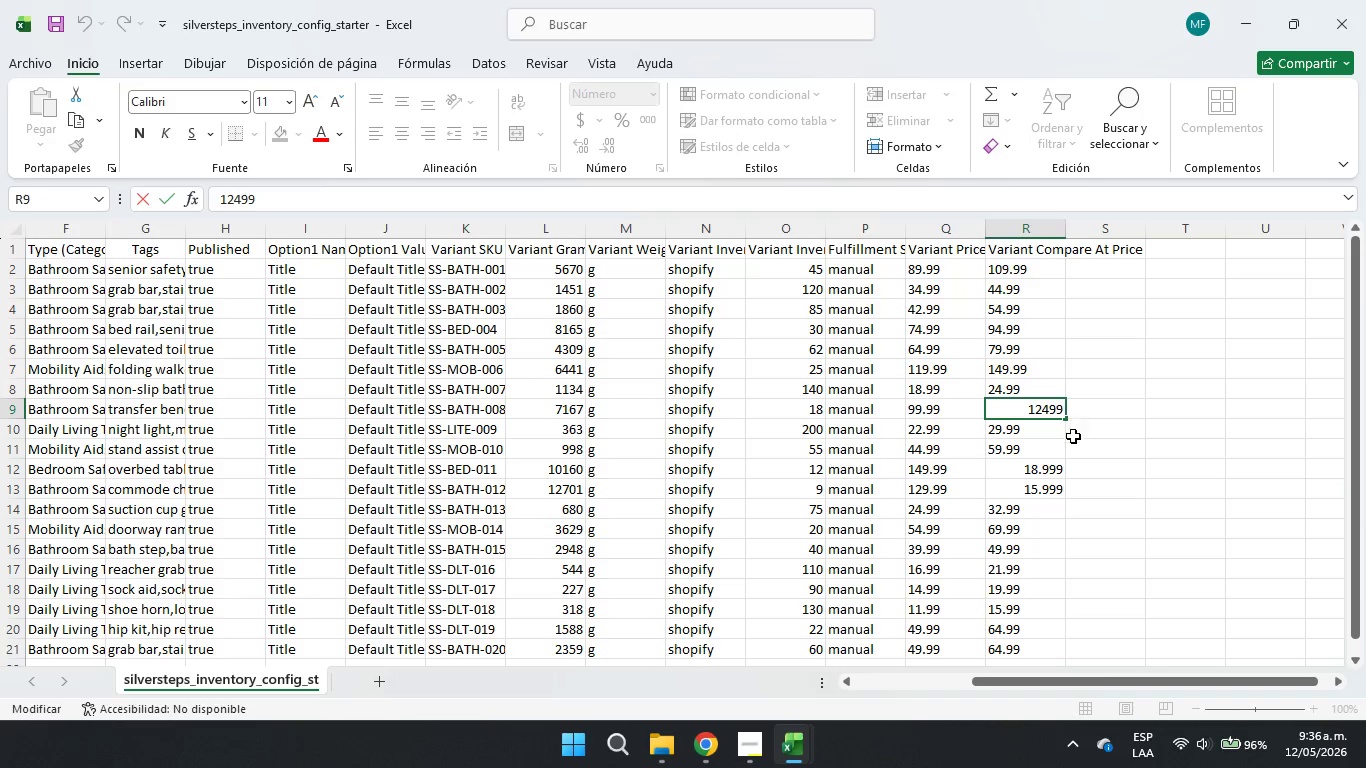 
key(Period)
 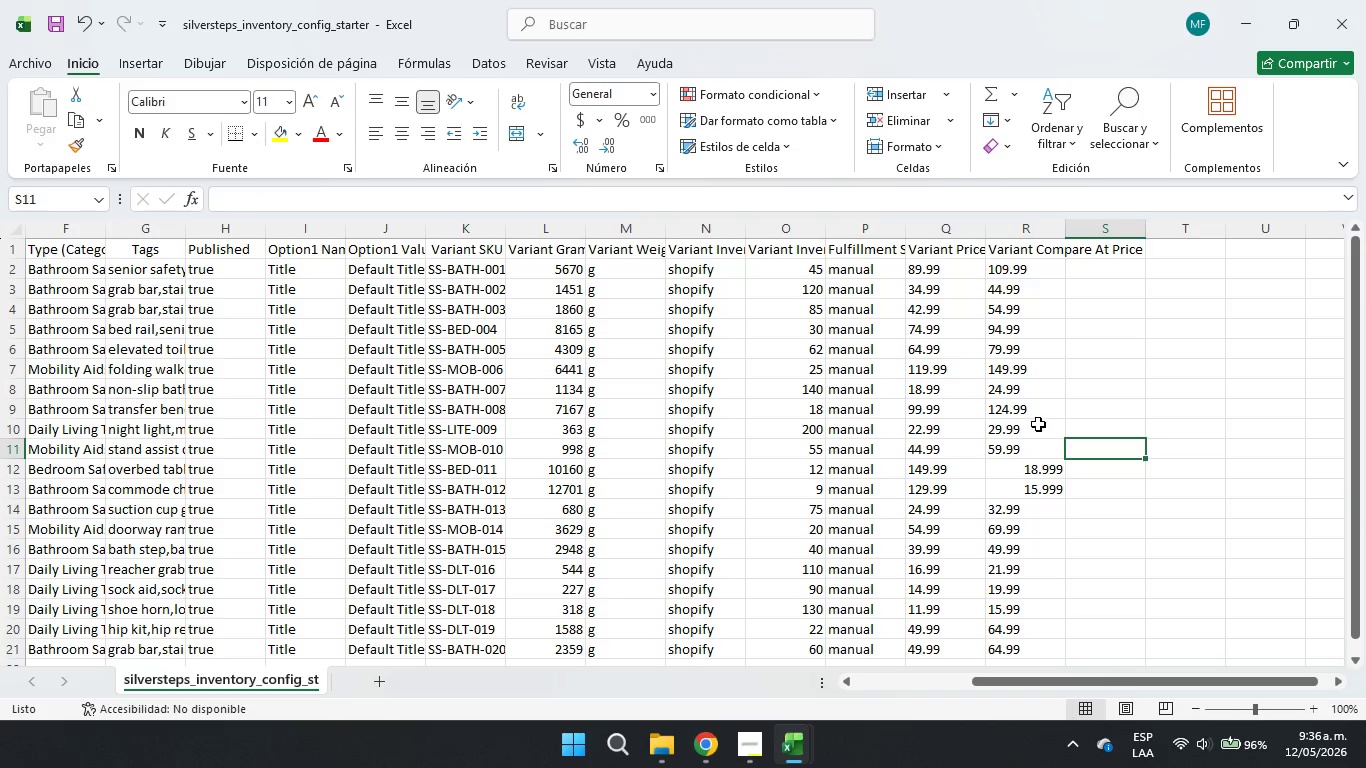 
left_click([1040, 404])
 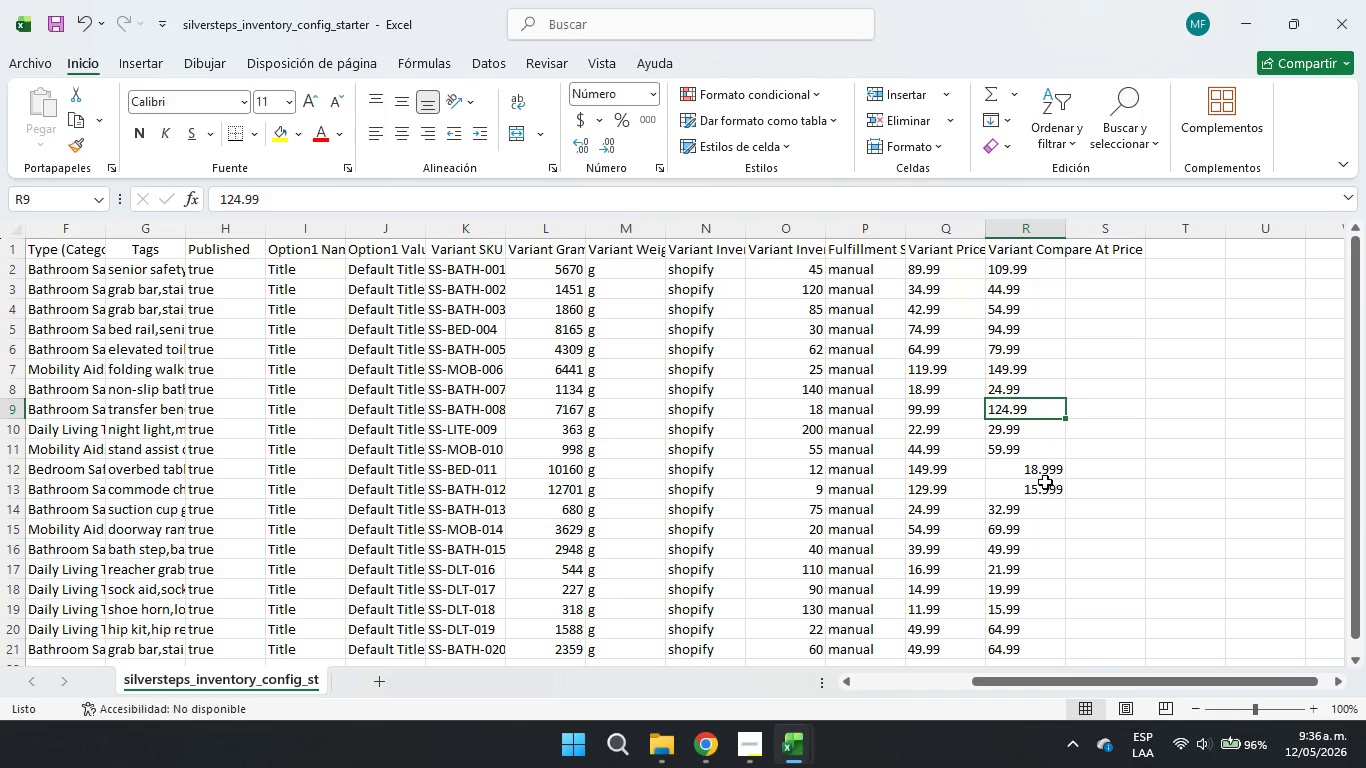 
double_click([1034, 469])
 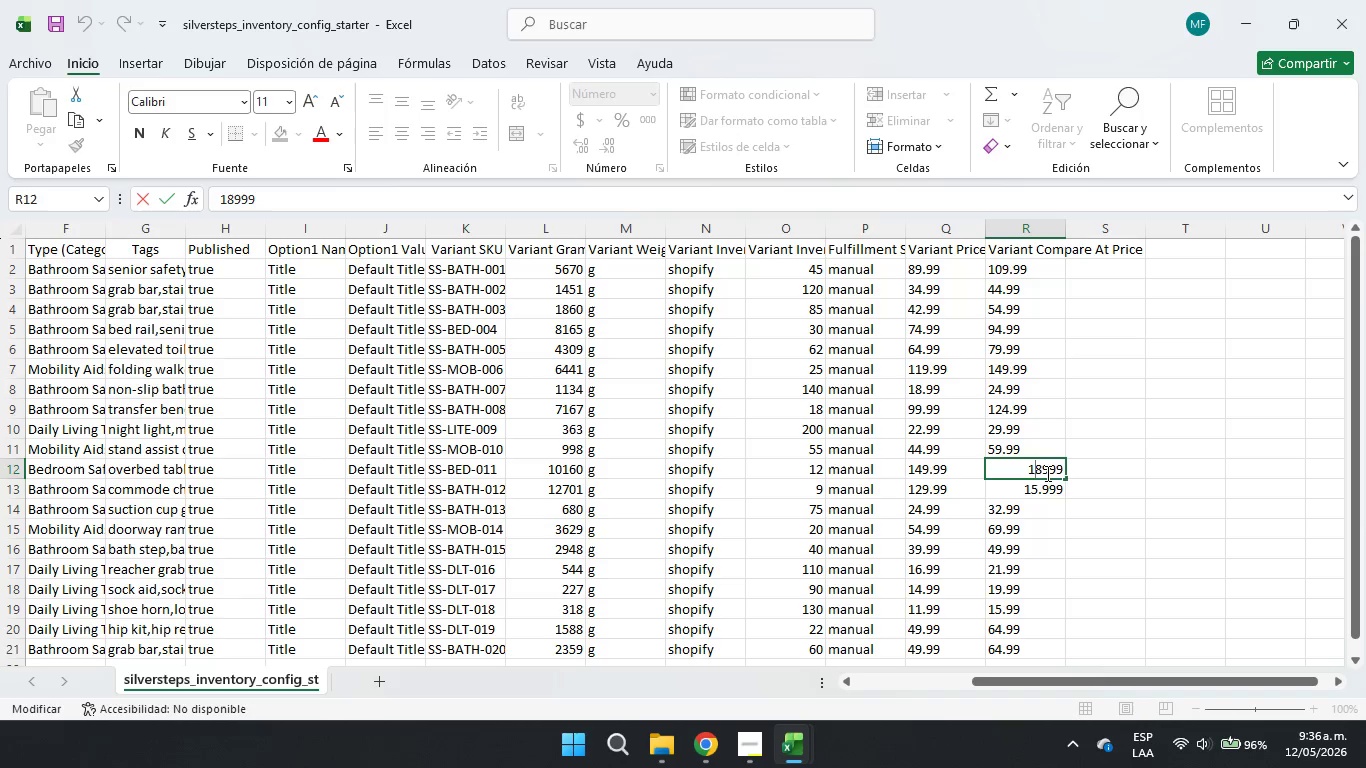 
left_click([1046, 473])
 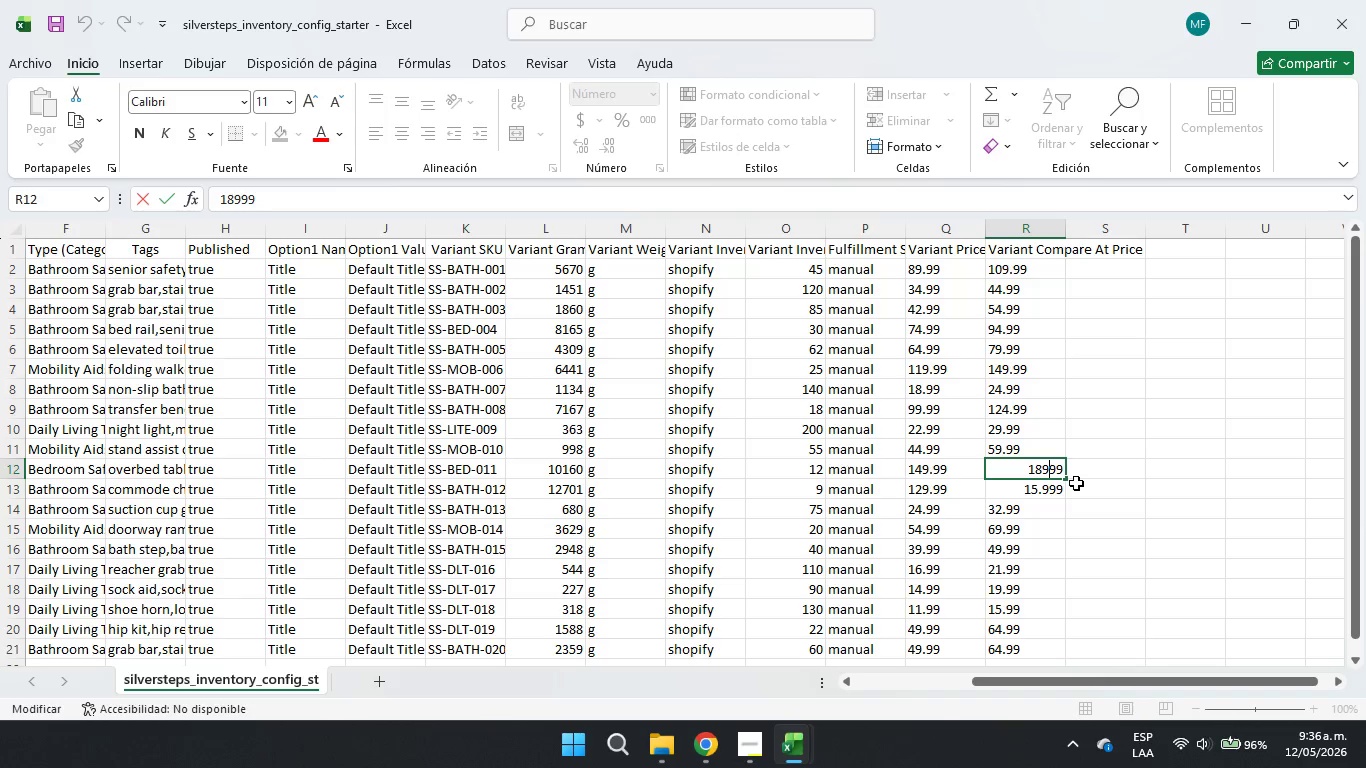 
key(NumpadDecimal)
 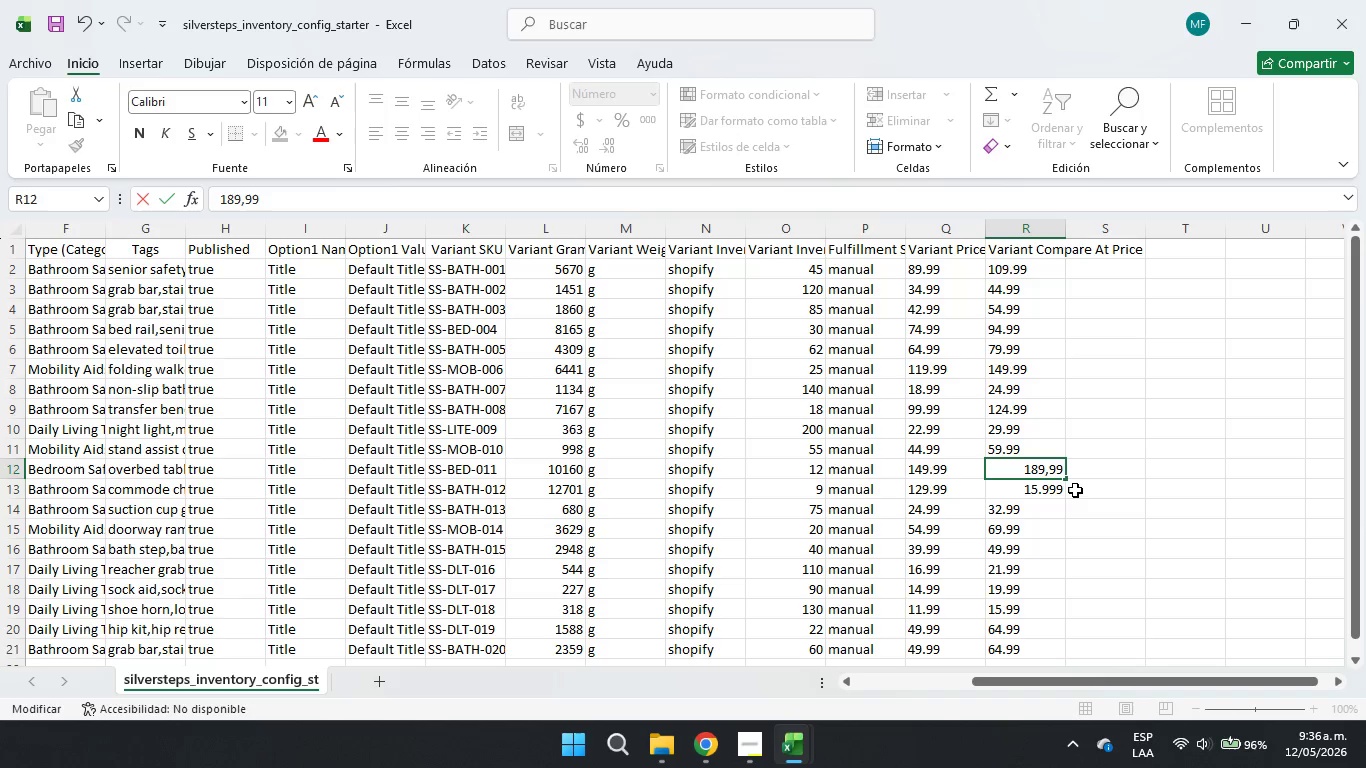 
key(Backspace)
 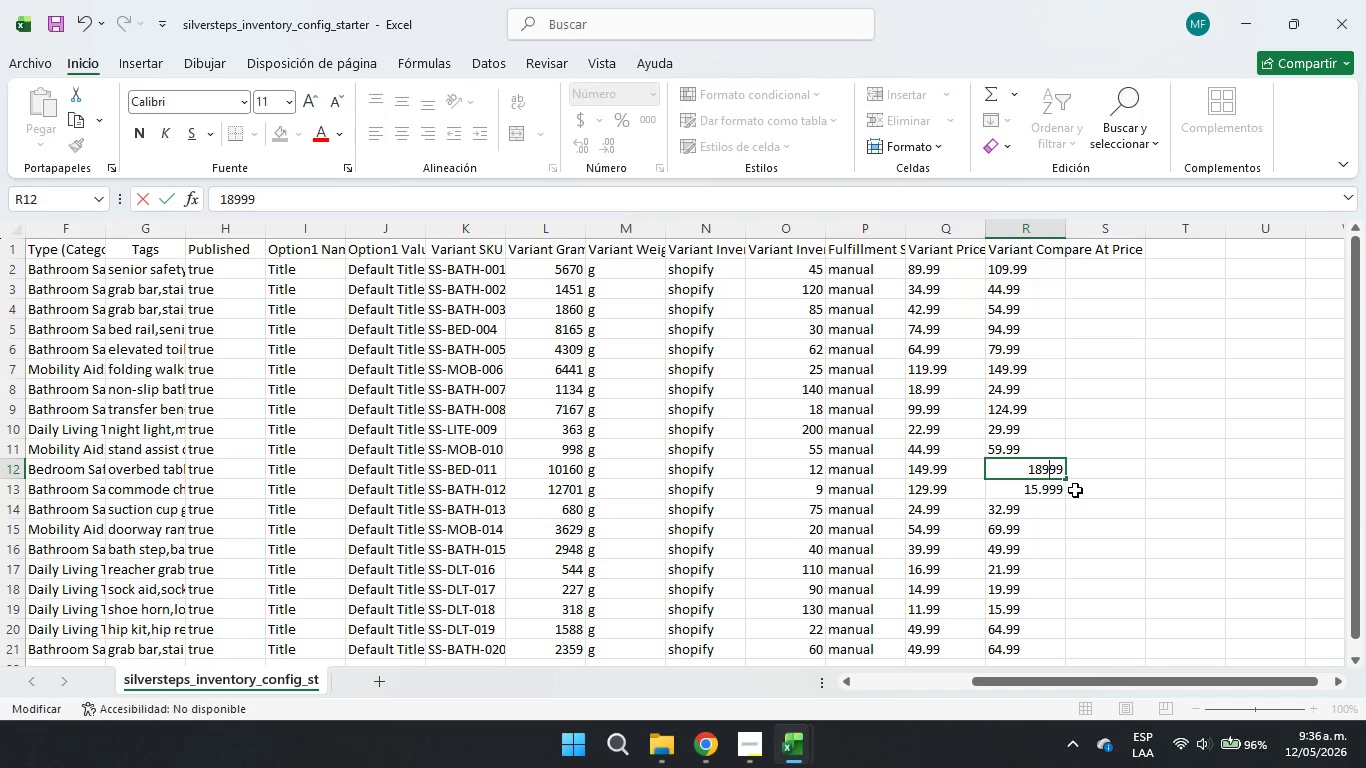 
key(Period)
 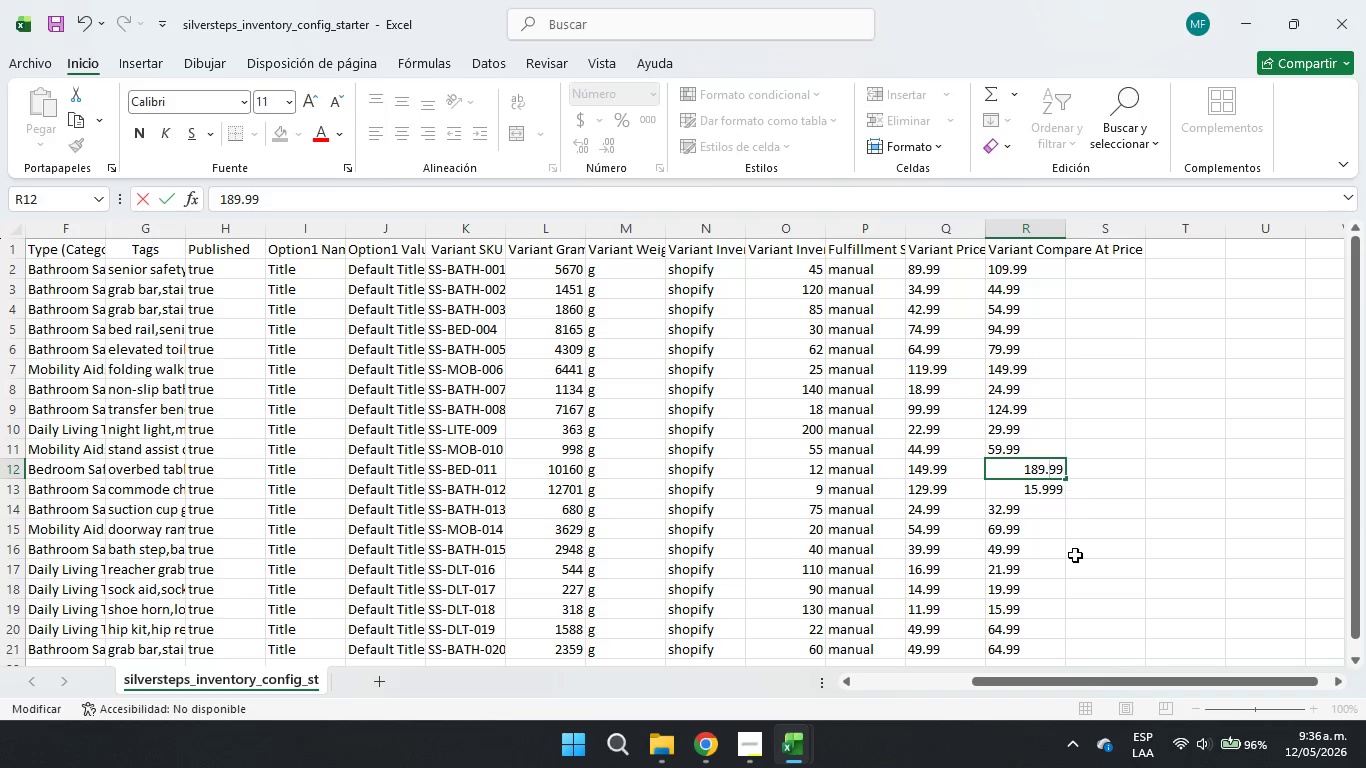 
left_click([1075, 556])
 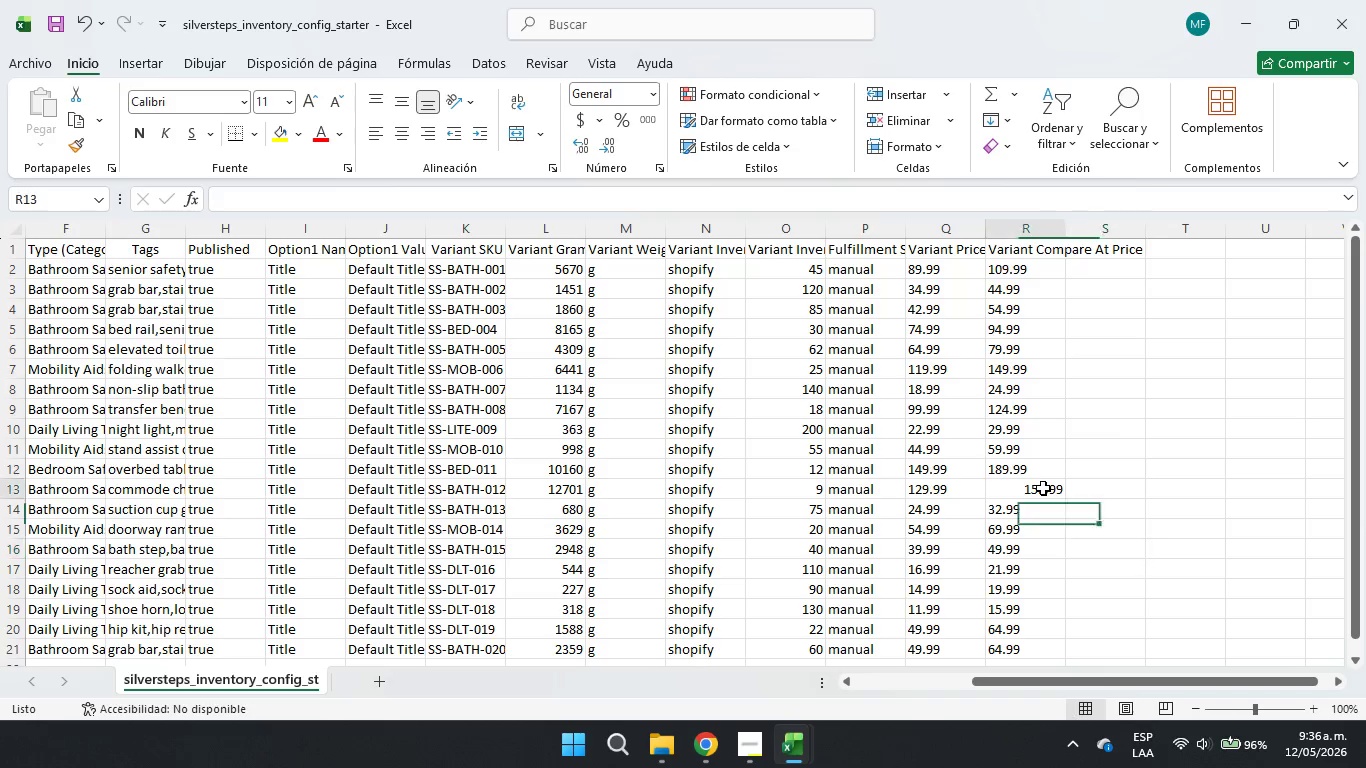 
double_click([1043, 488])
 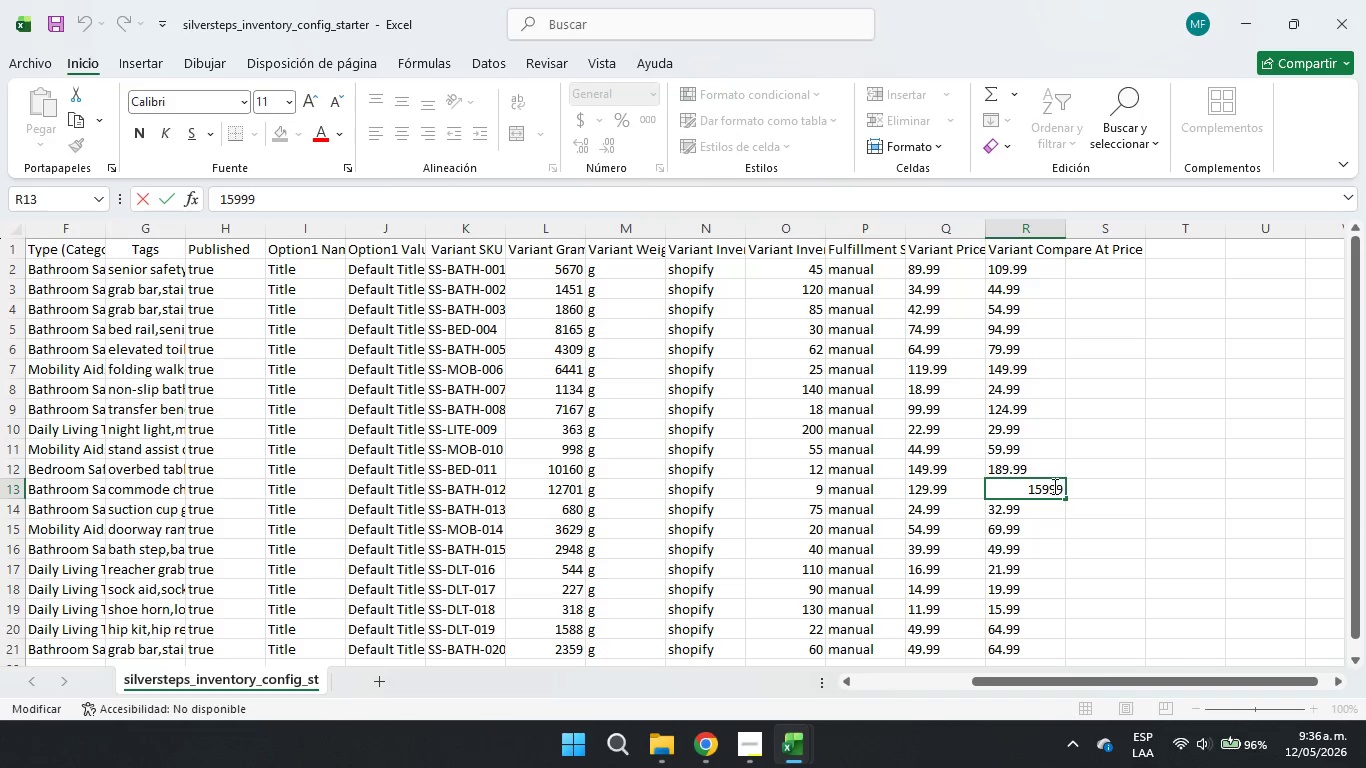 
left_click([1052, 486])
 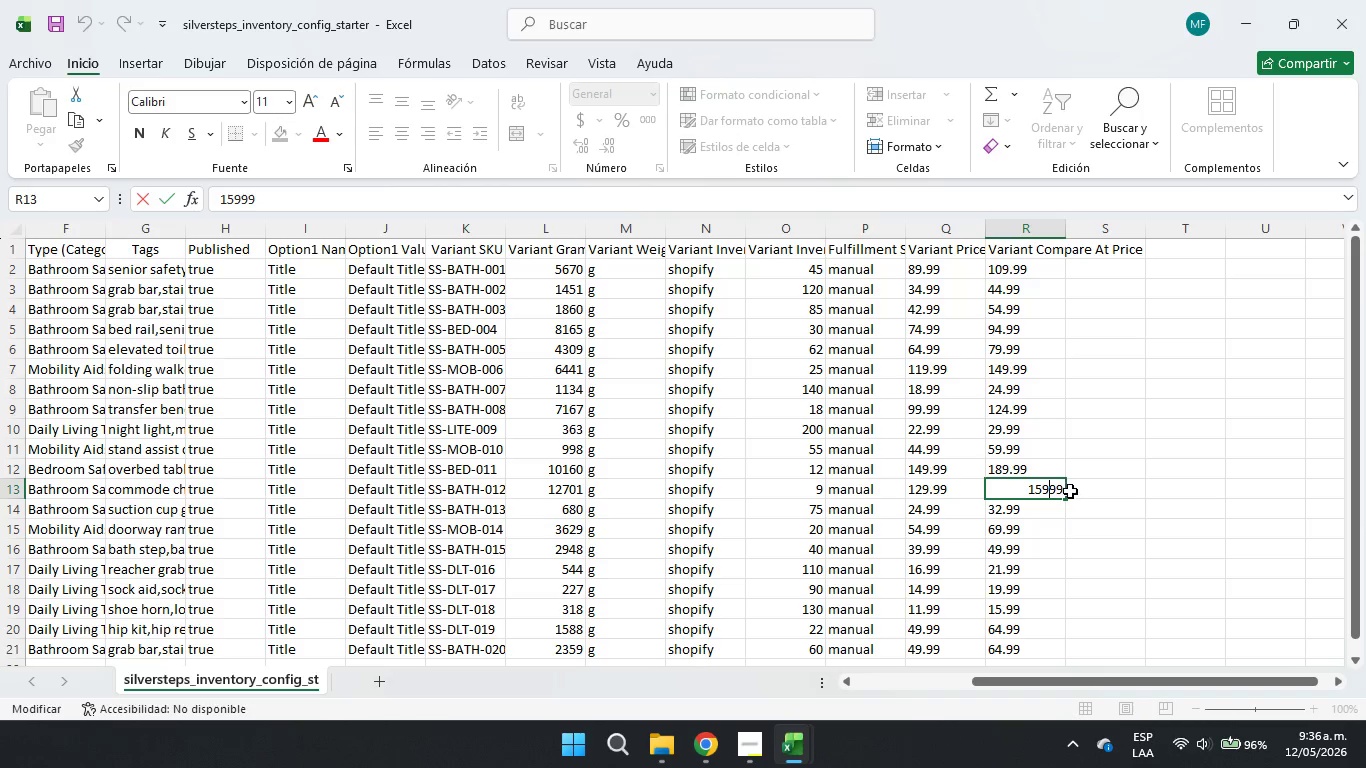 
key(Period)
 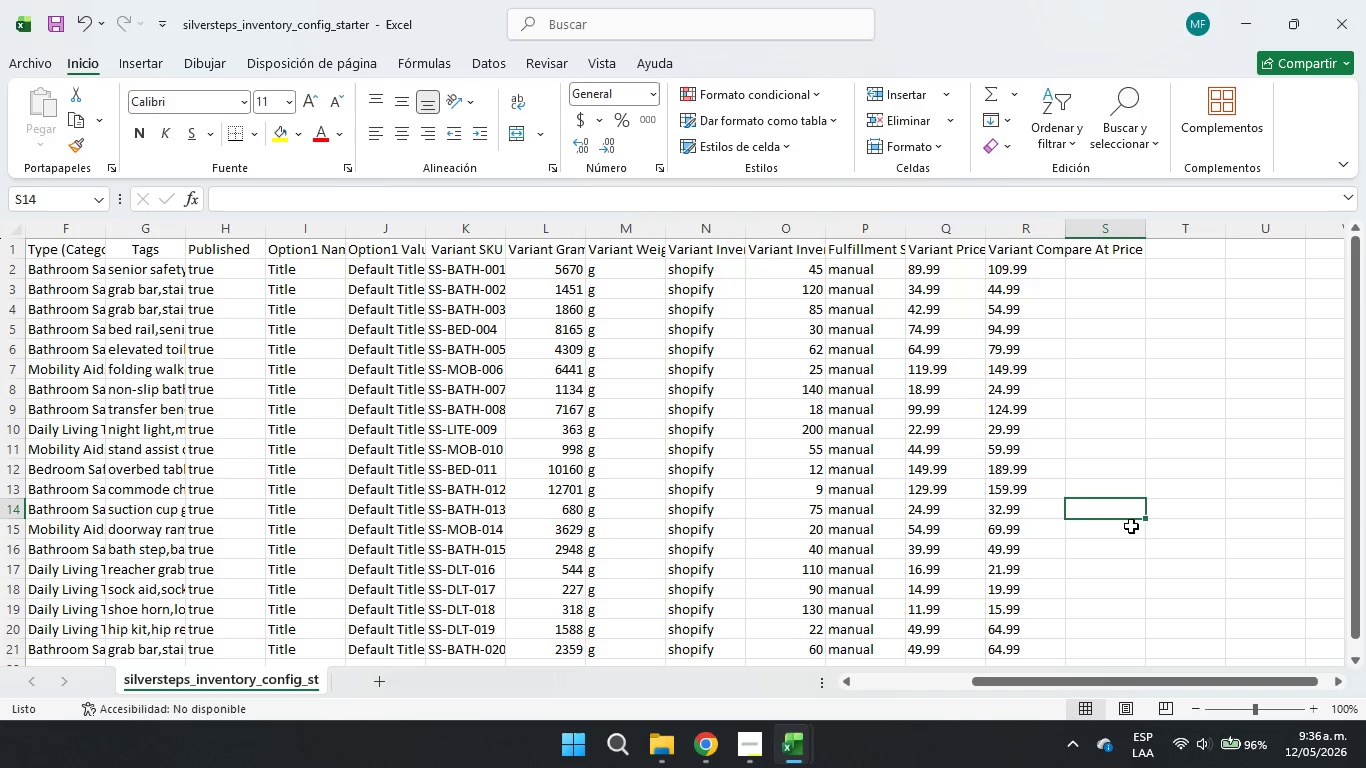 
double_click([1133, 537])
 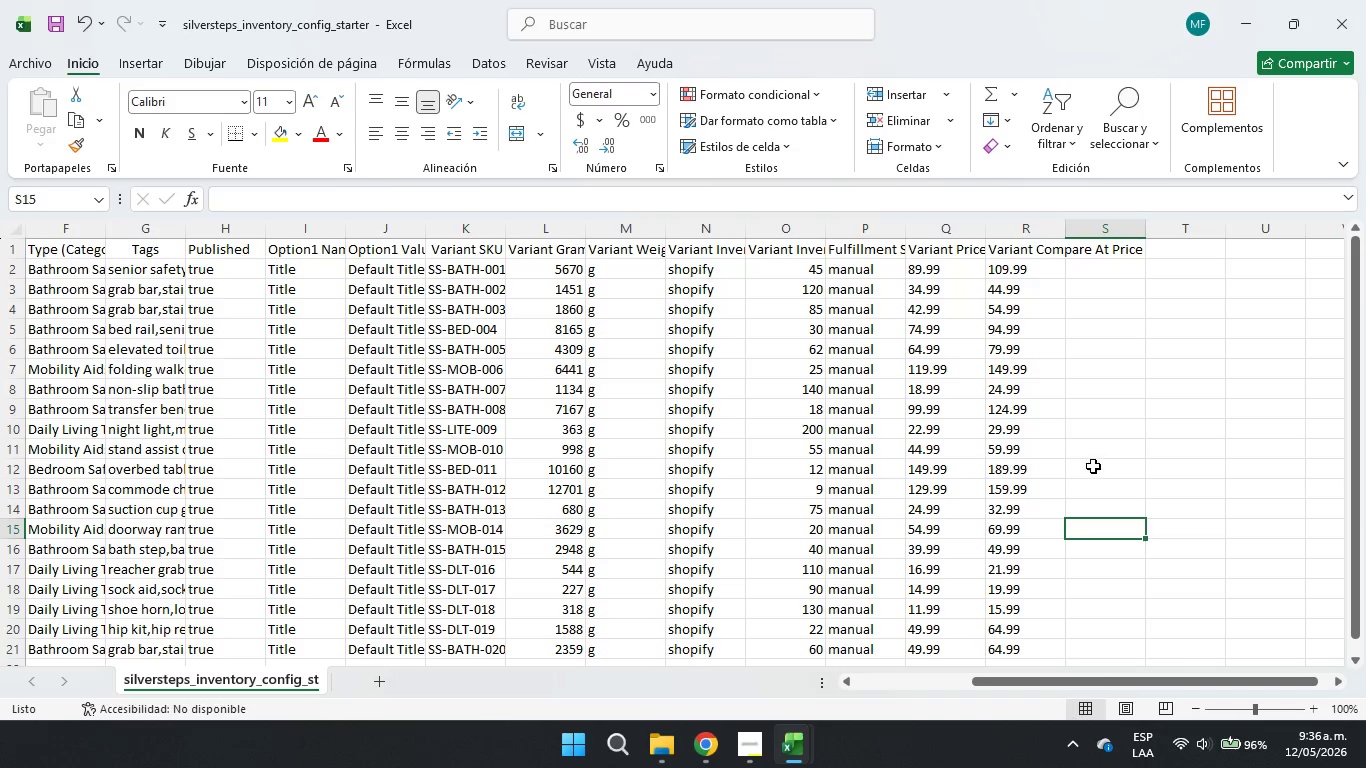 
scroll: coordinate [1092, 471], scroll_direction: down, amount: 2.0
 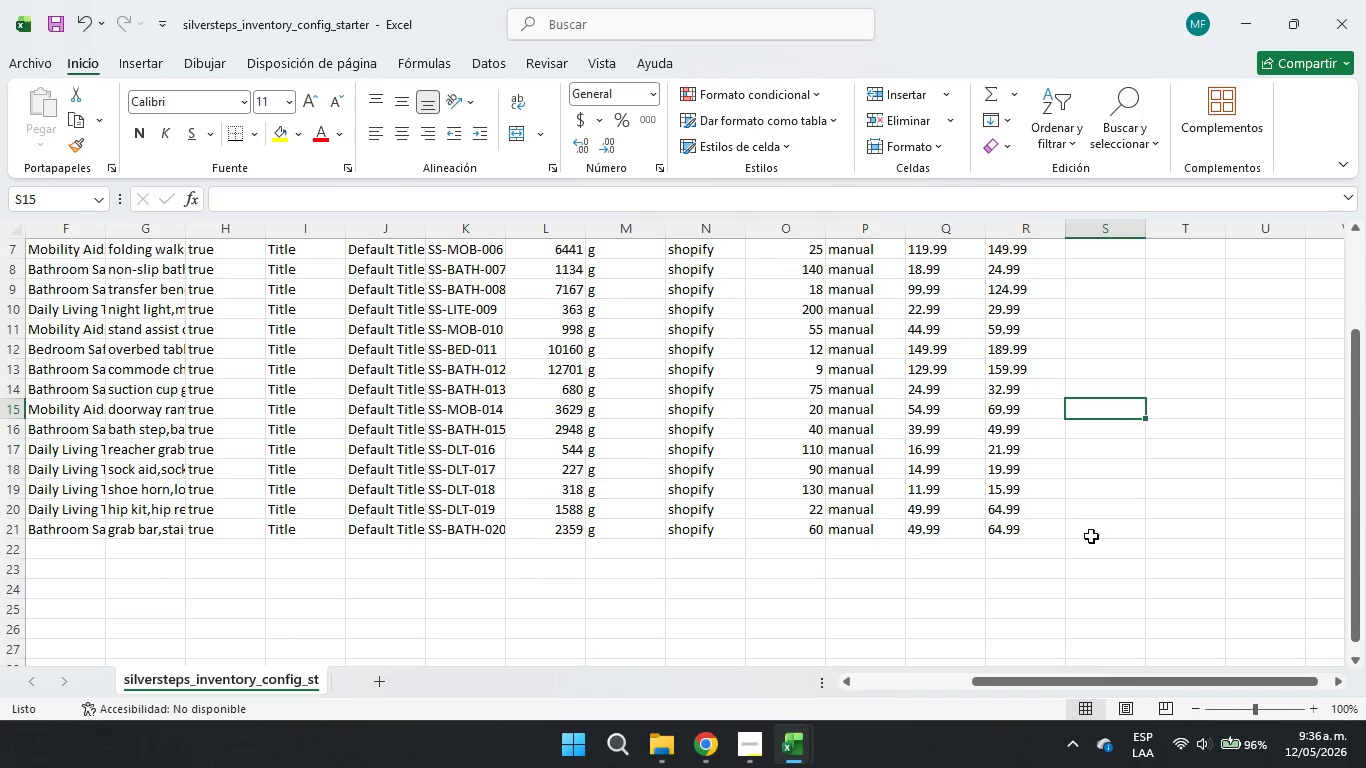 
scroll: coordinate [1089, 437], scroll_direction: up, amount: 4.0
 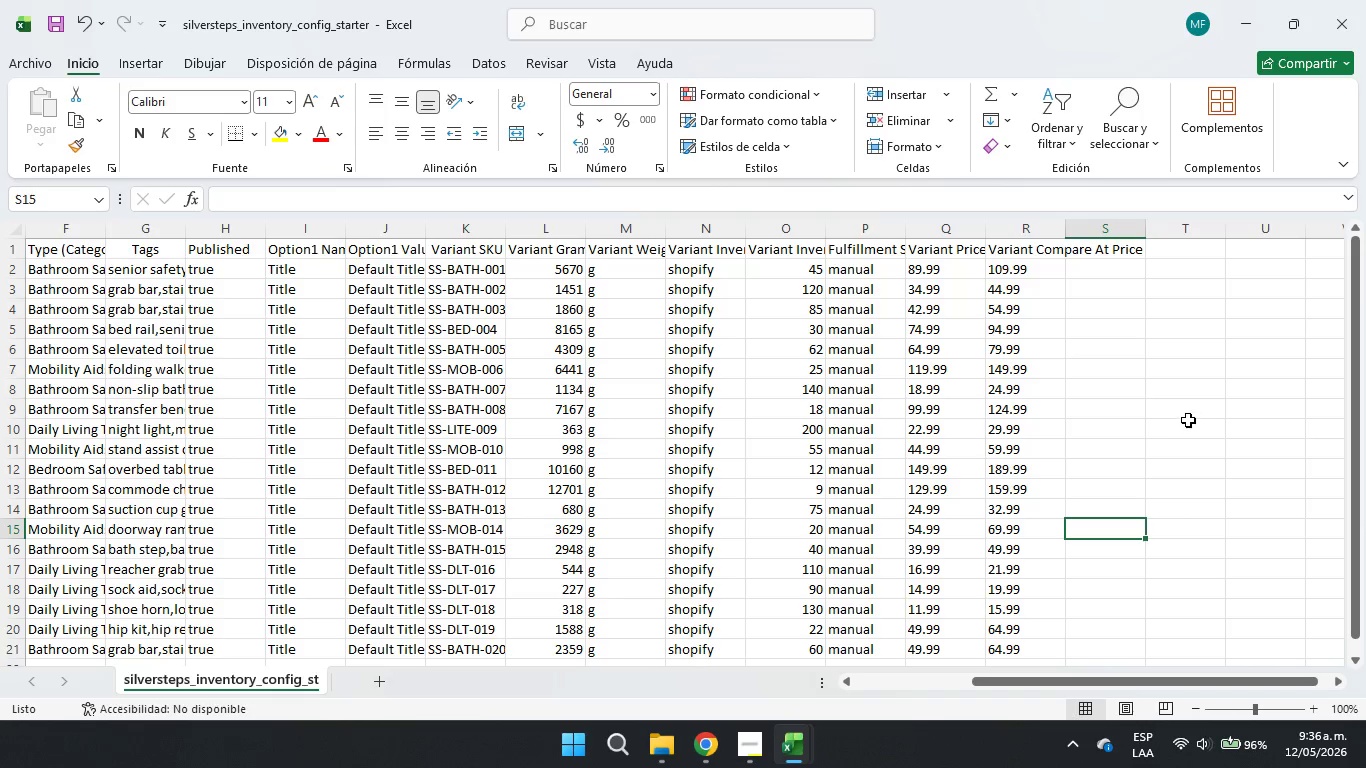 
left_click([1125, 324])
 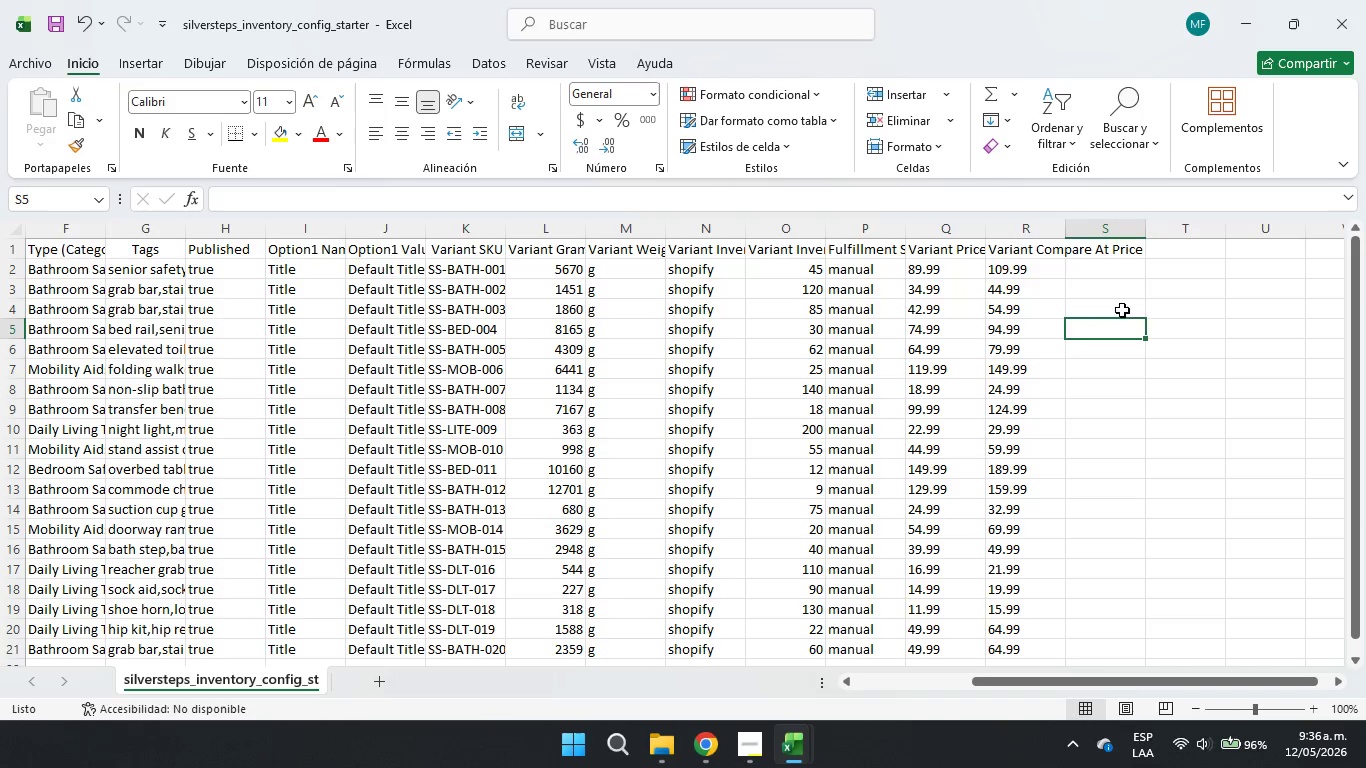 
left_click([1044, 265])
 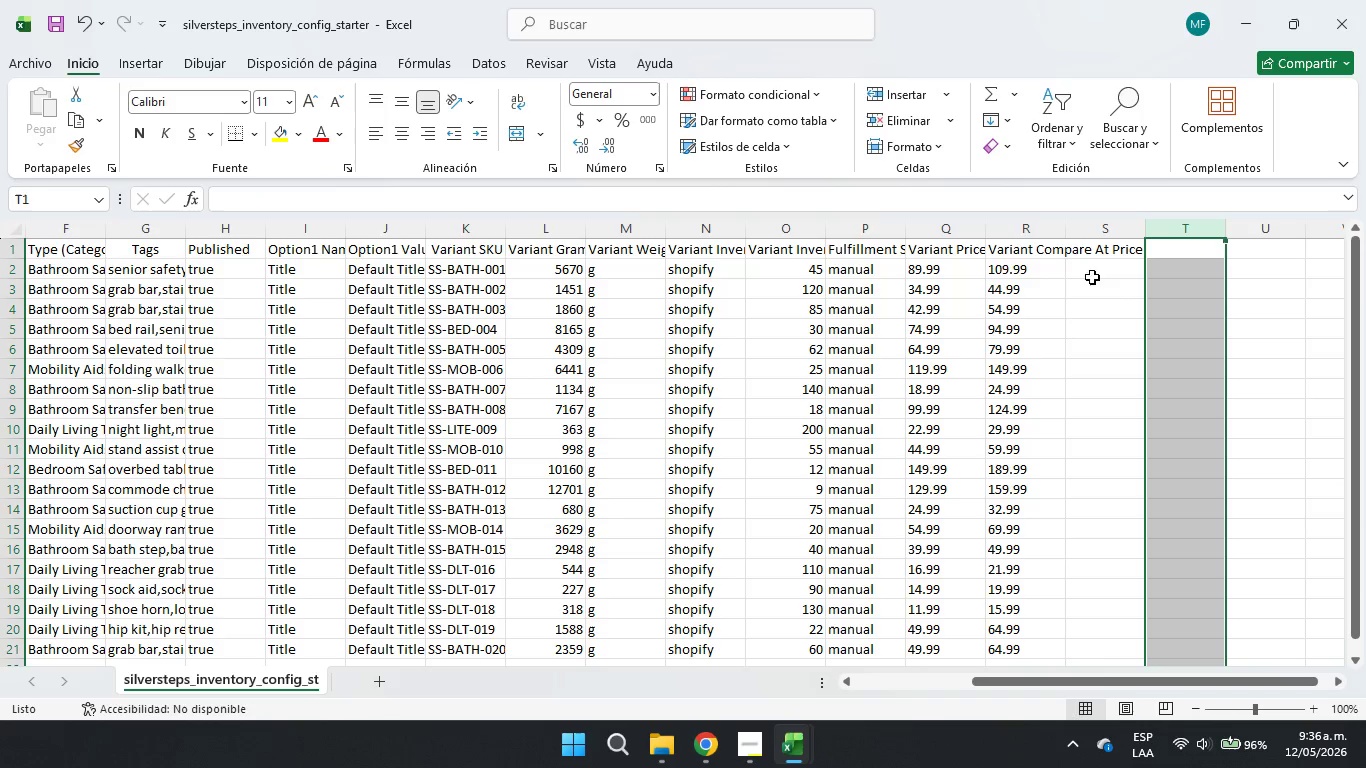 
triple_click([1098, 251])
 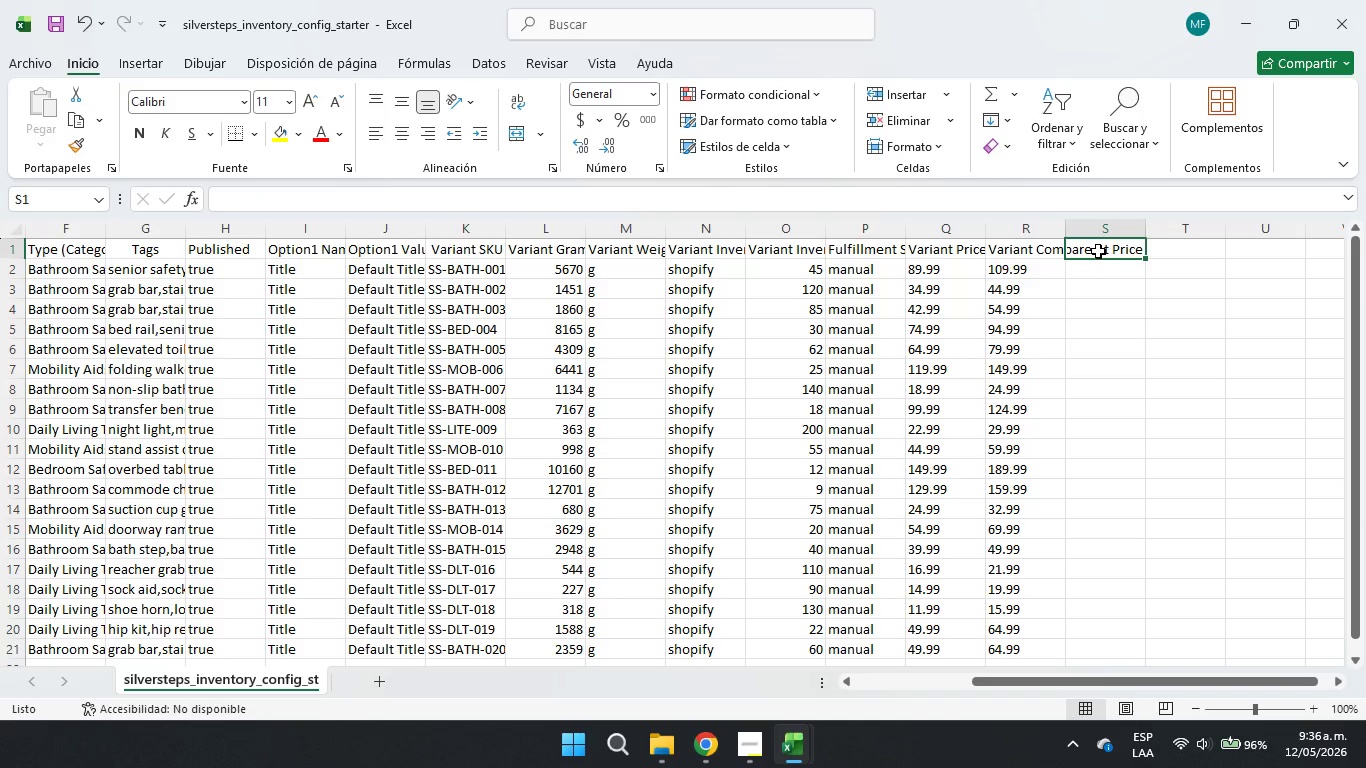 
wait(7.03)
 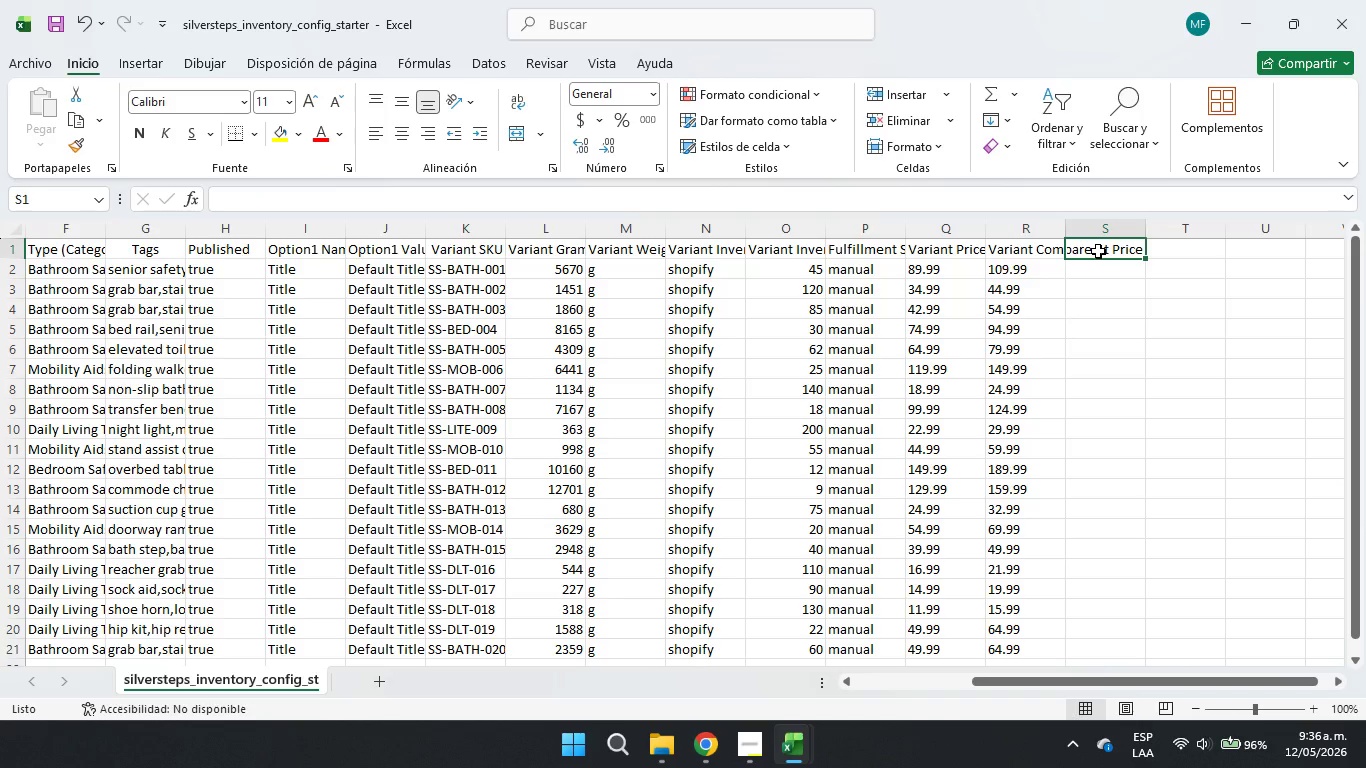 
type(Variant r)
key(Backspace)
type(Reque)
key(Backspace)
type(iress)
 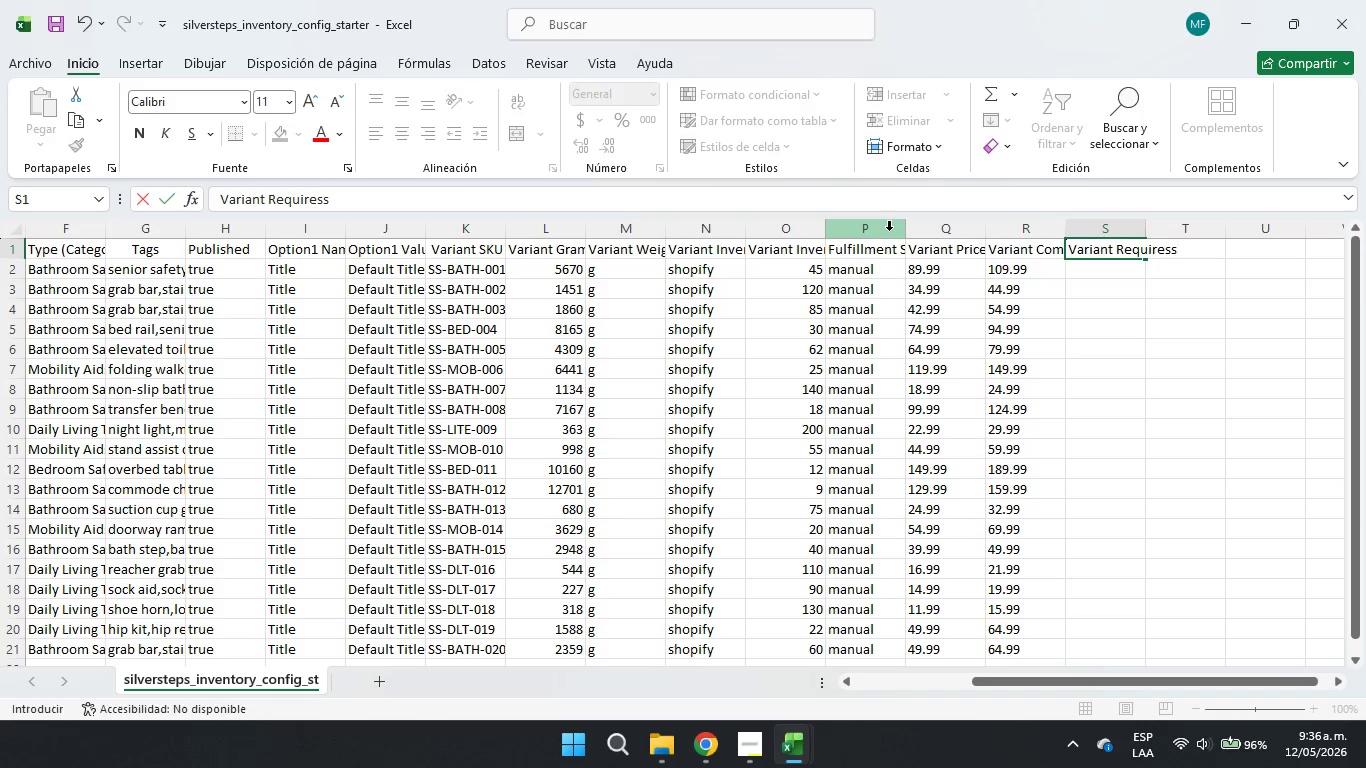 
key(Backspace)
 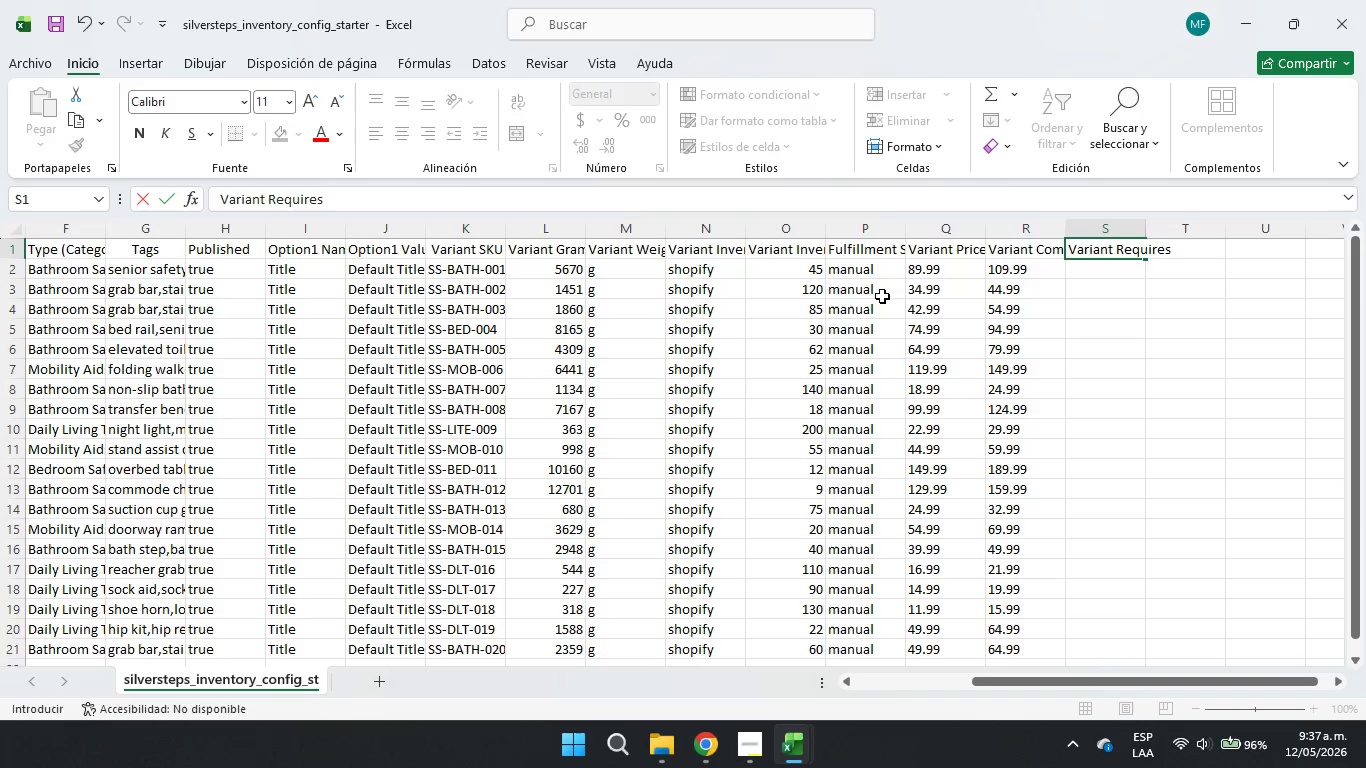 
left_click([341, 192])
 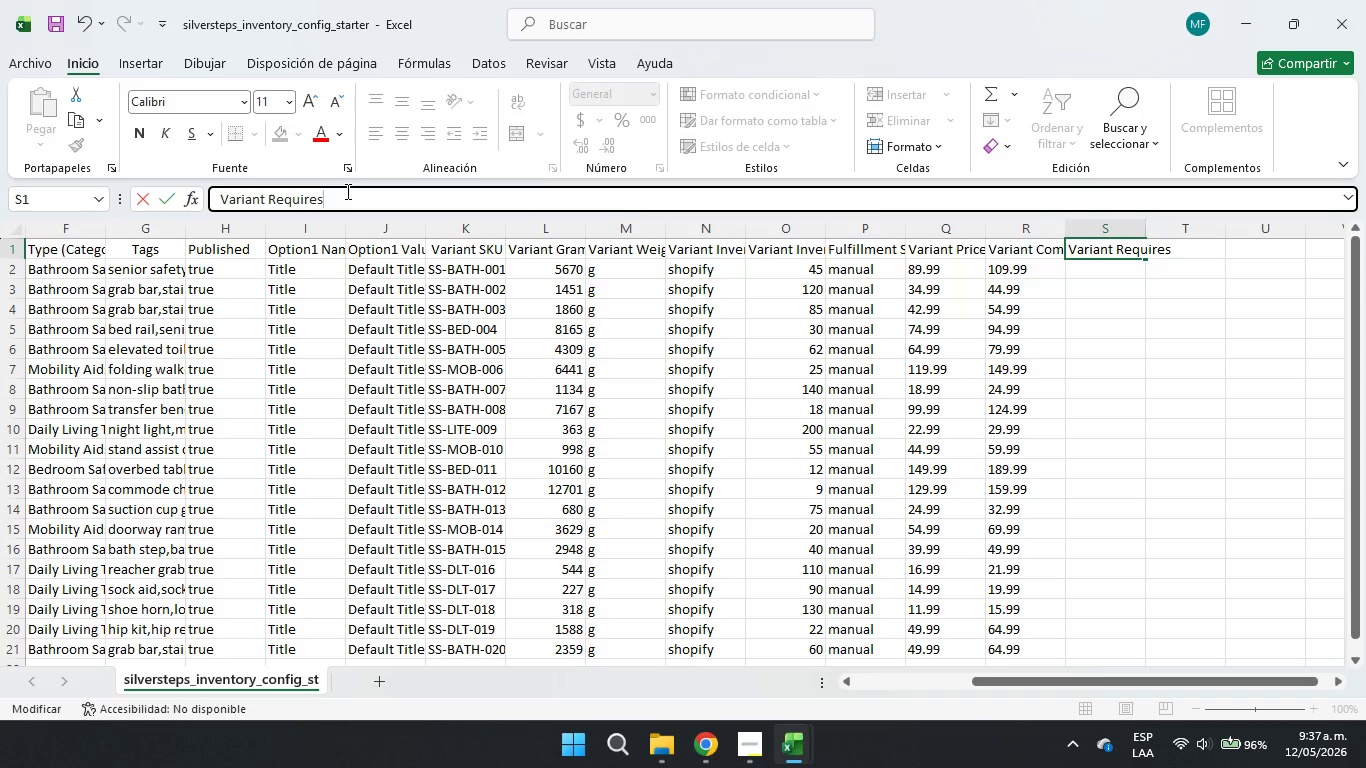 
type( Shipping)
 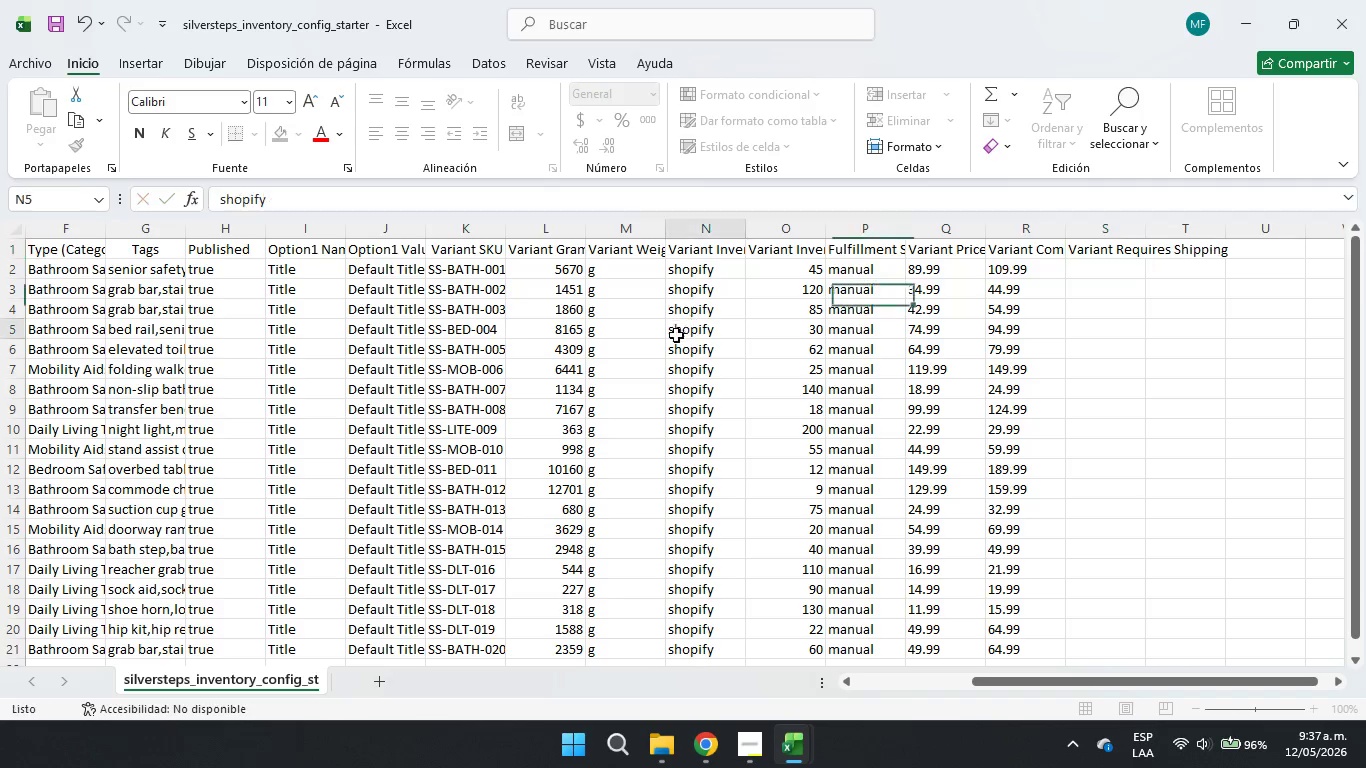 
left_click_drag(start_coordinate=[605, 248], to_coordinate=[611, 253])
 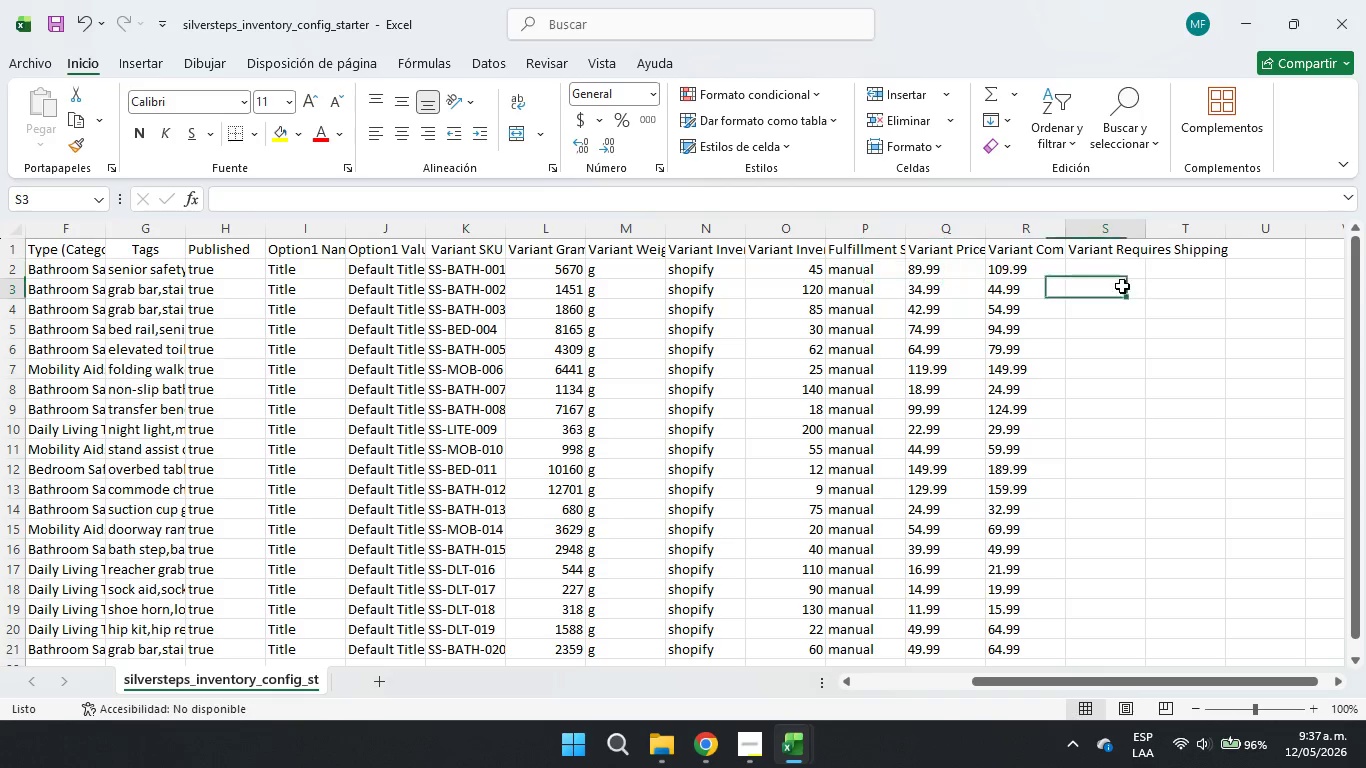 
triple_click([1088, 276])
 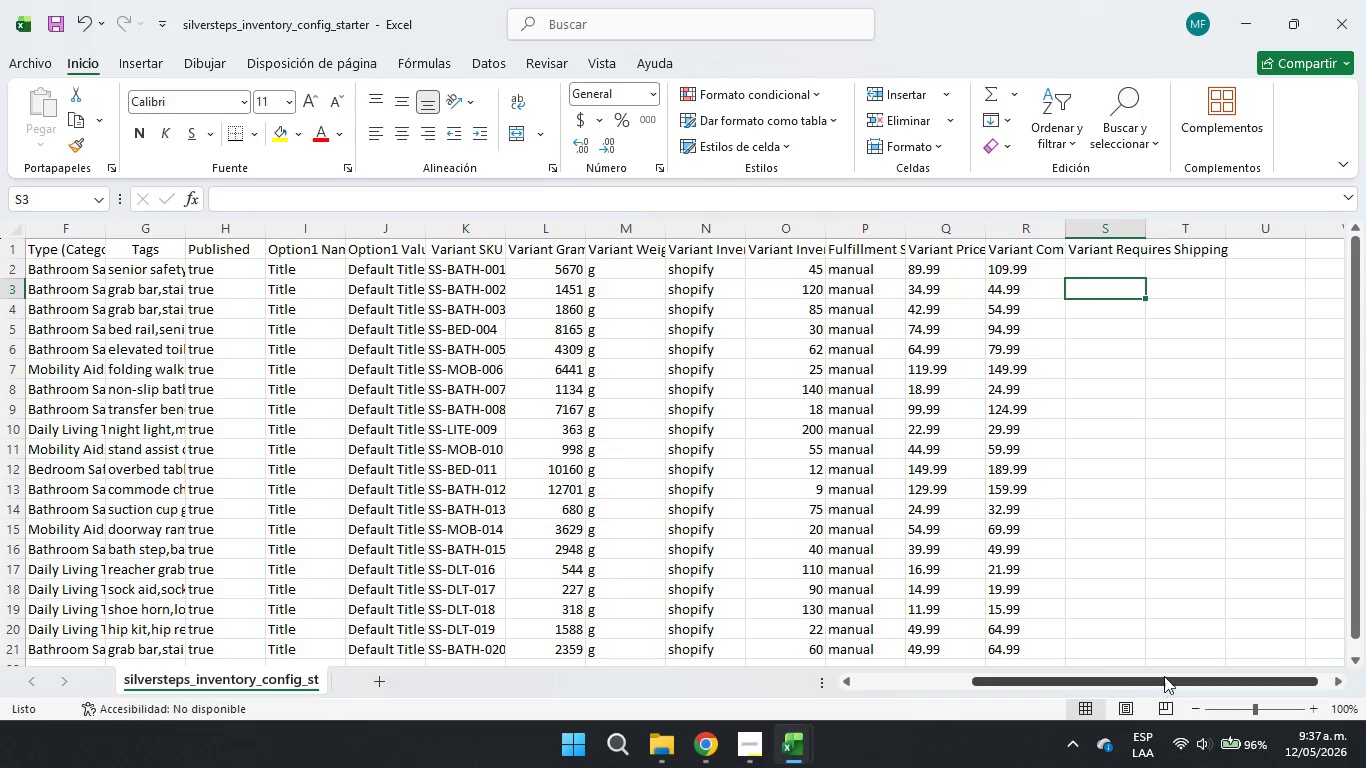 
left_click_drag(start_coordinate=[1168, 669], to_coordinate=[1251, 663])
 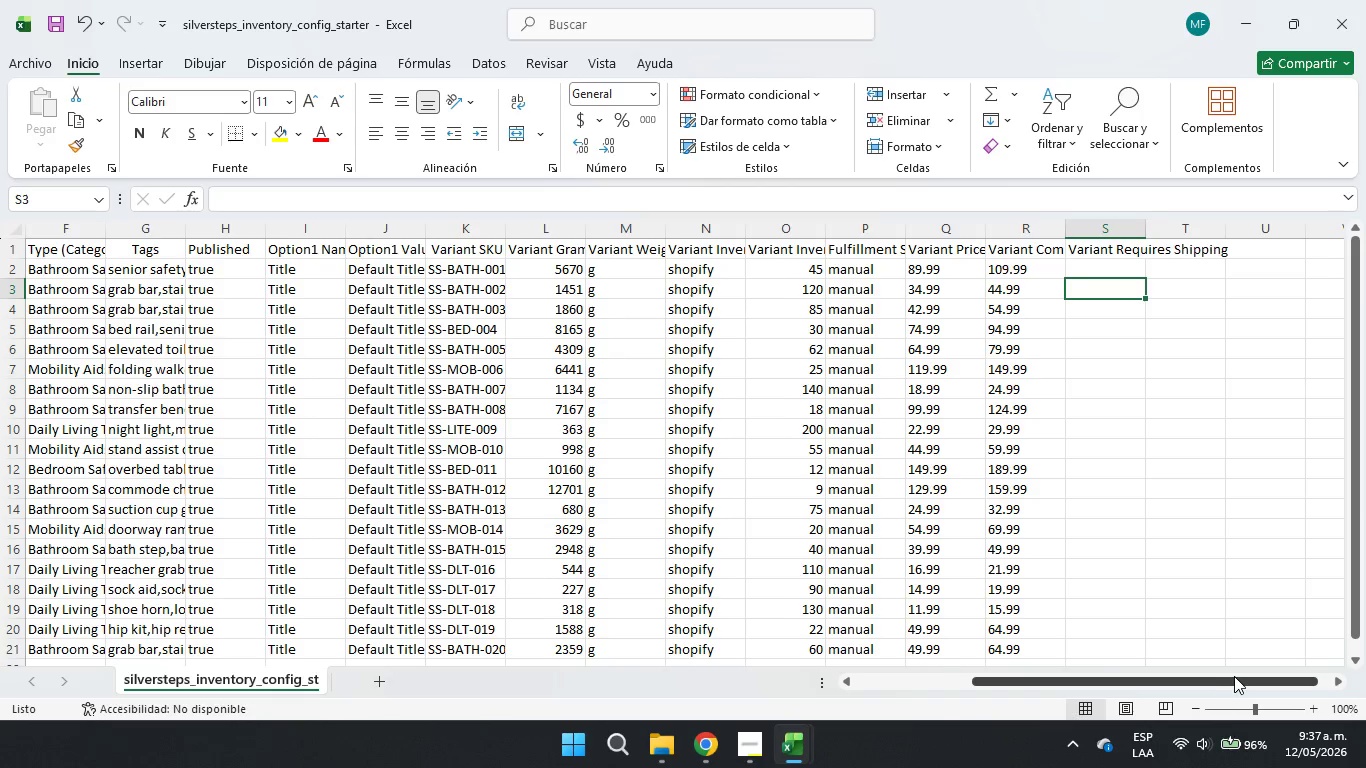 
left_click_drag(start_coordinate=[1234, 676], to_coordinate=[1365, 671])
 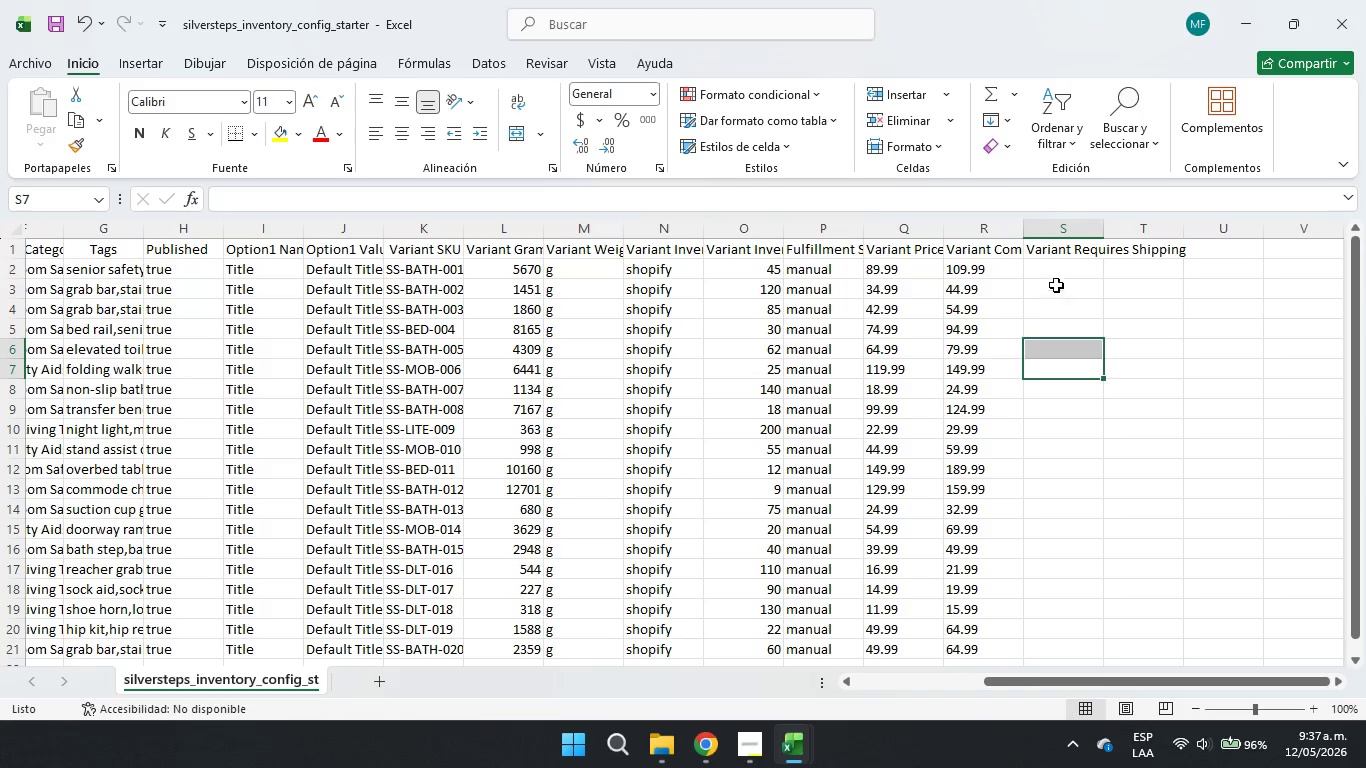 
double_click([1063, 271])
 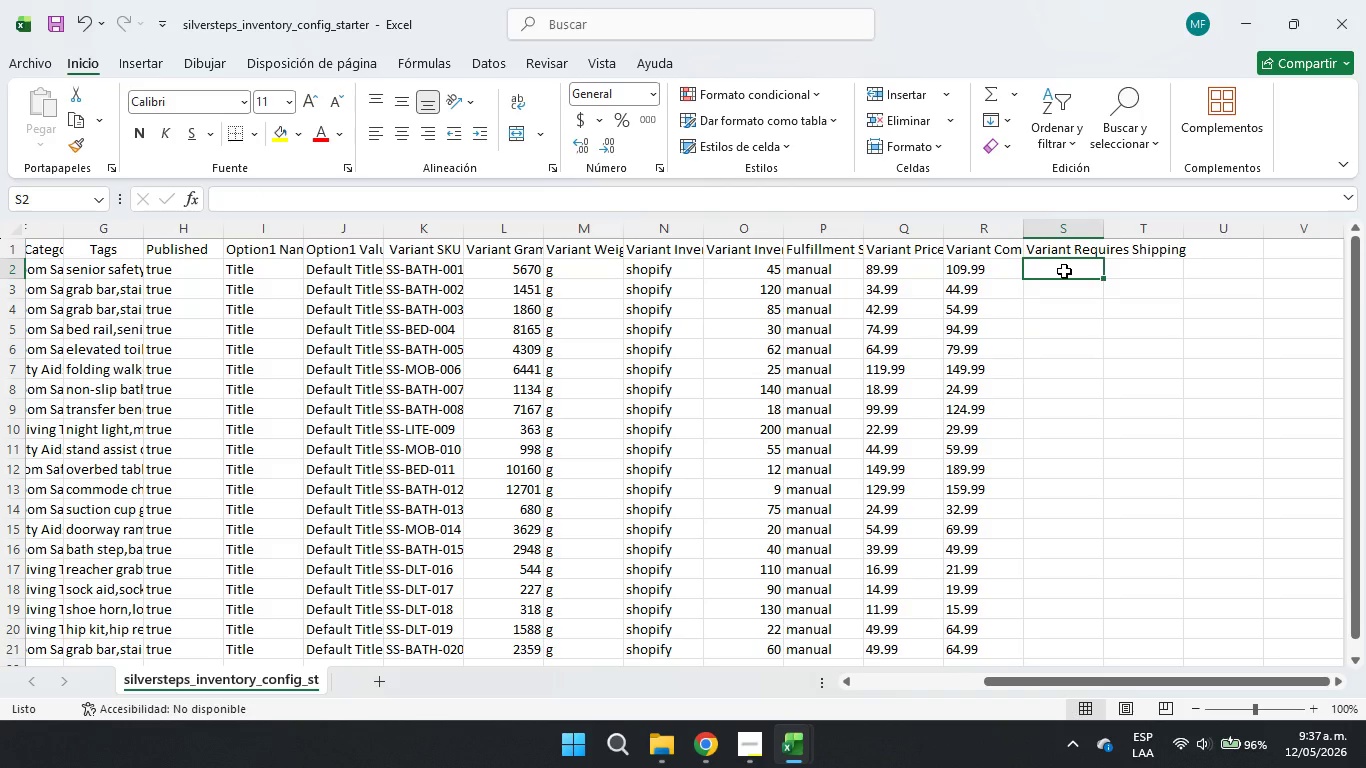 
type(tue)
 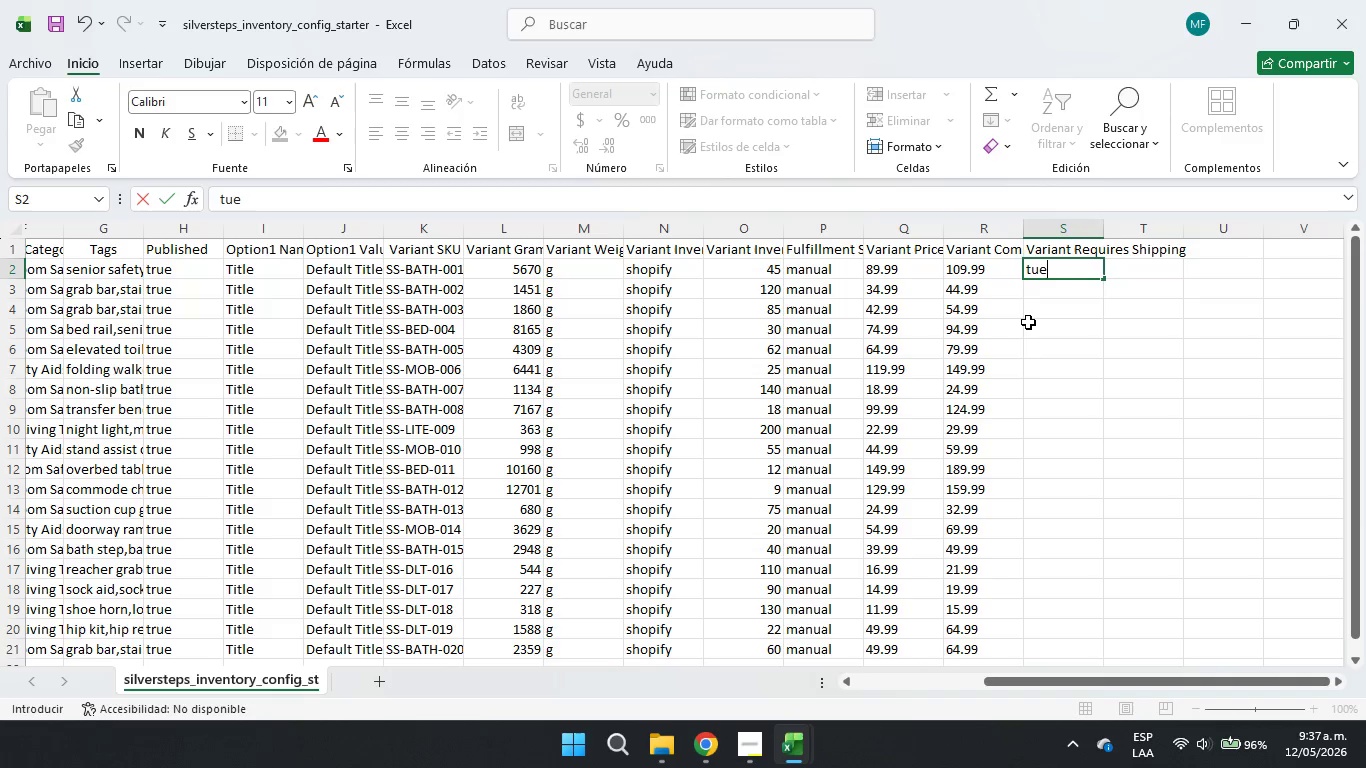 
key(Backspace)
key(Backspace)
type(rue)
 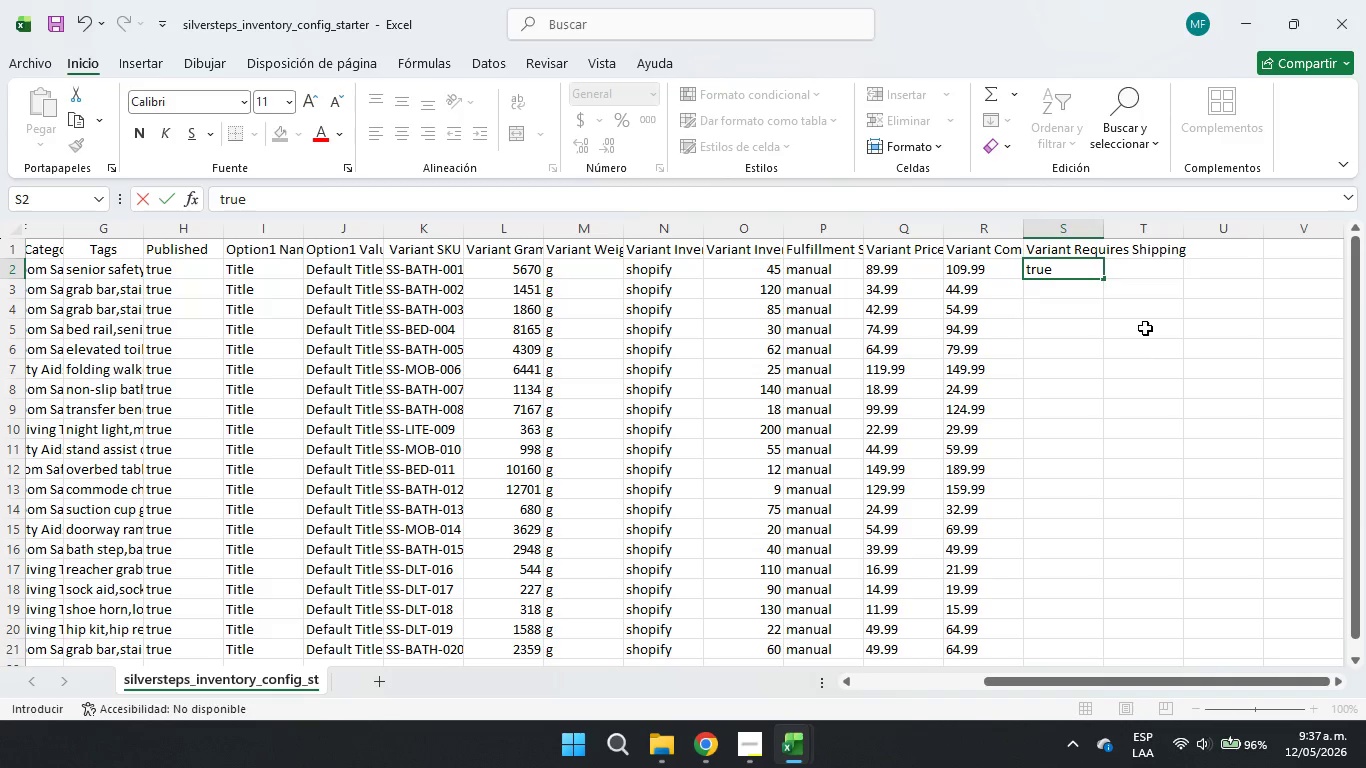 
left_click_drag(start_coordinate=[1160, 331], to_coordinate=[1160, 326])
 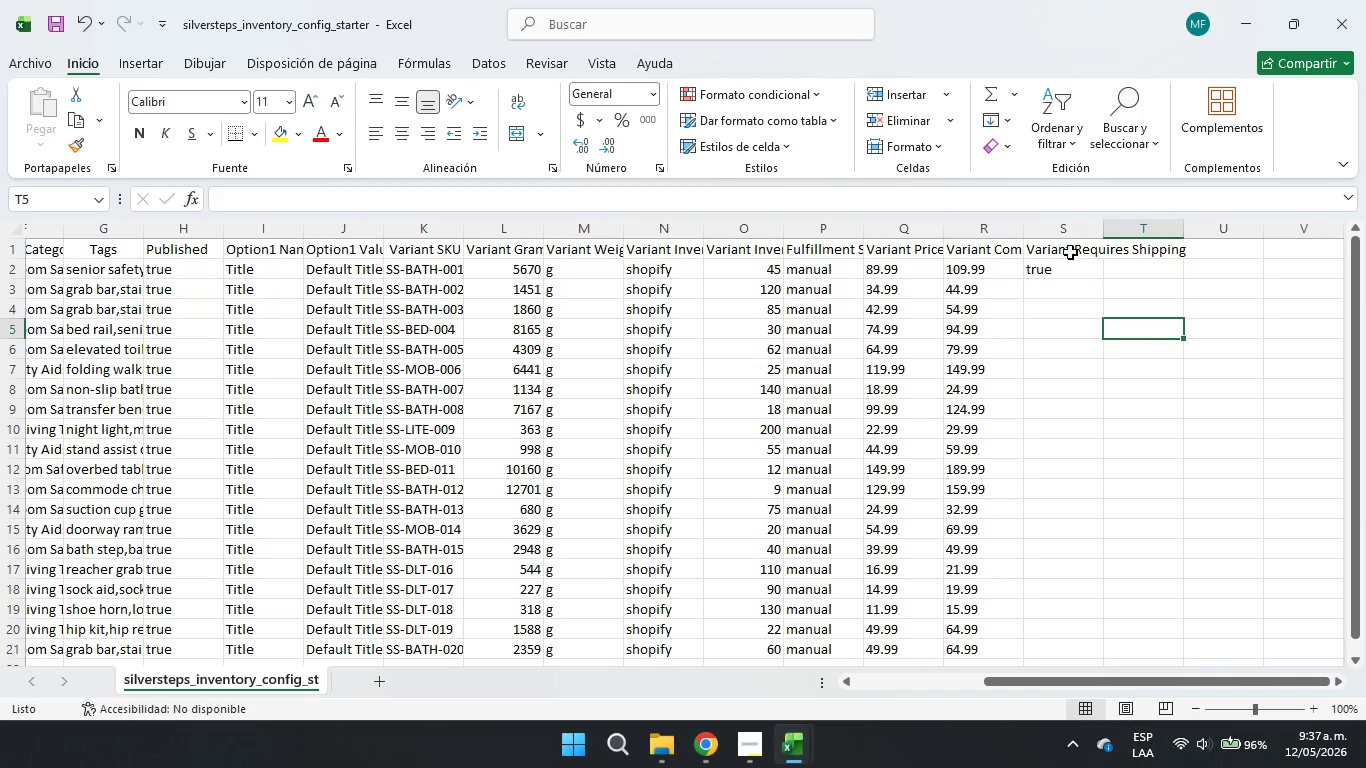 
double_click([1070, 252])
 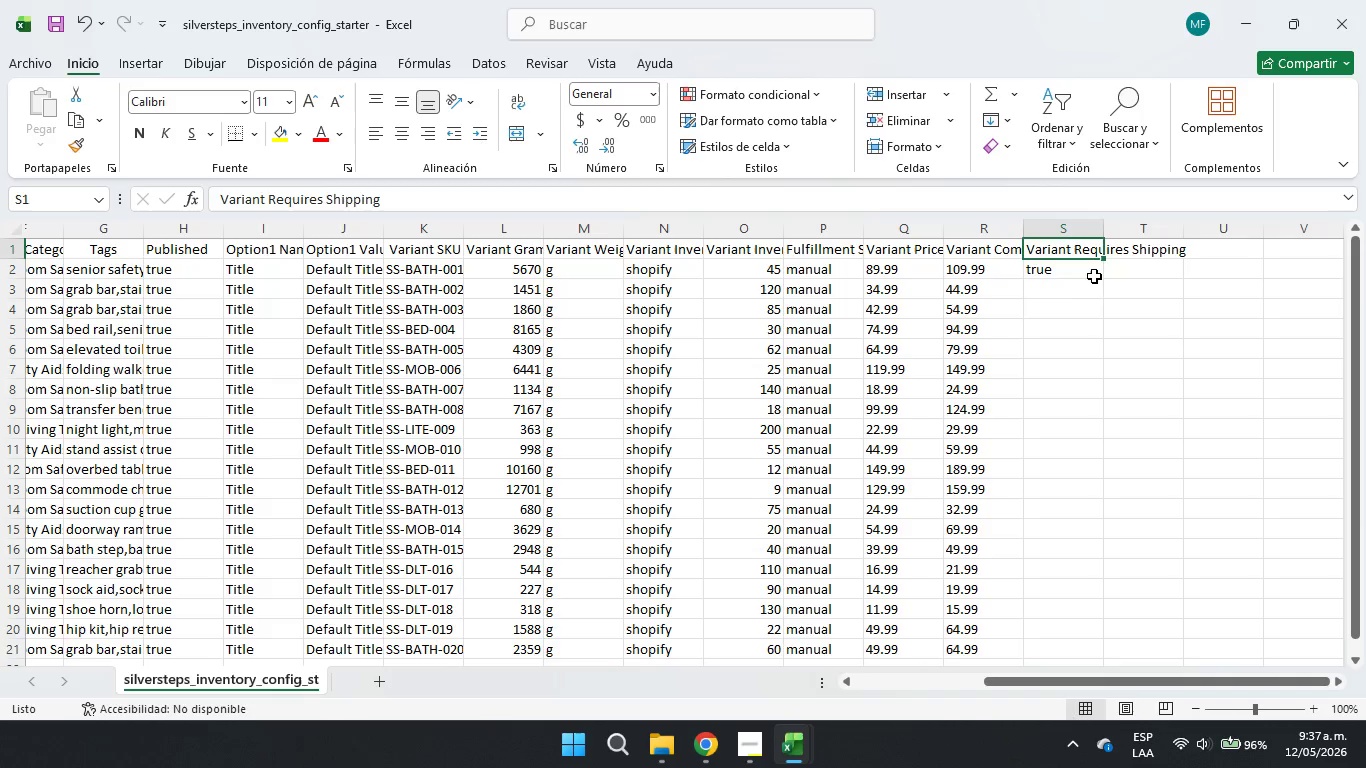 
triple_click([1094, 276])
 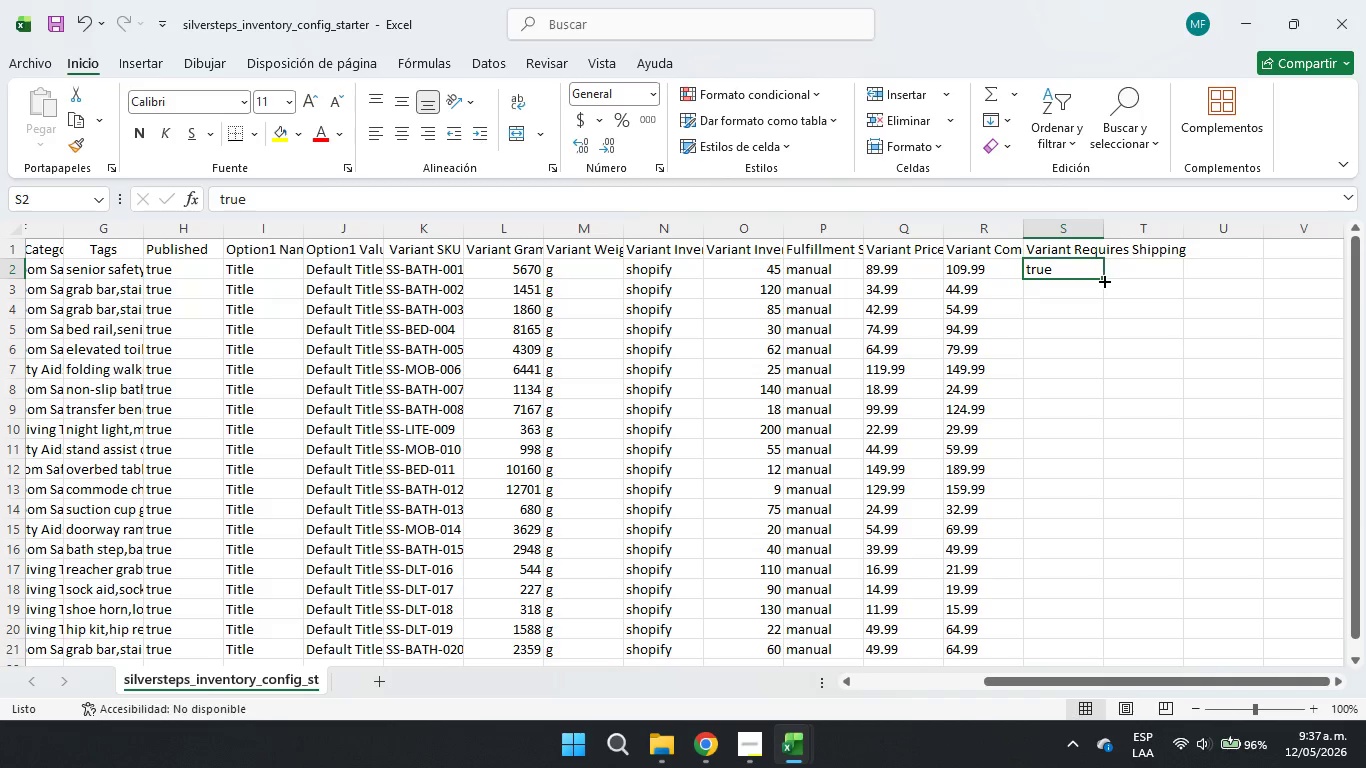 
left_click_drag(start_coordinate=[1103, 280], to_coordinate=[1101, 648])
 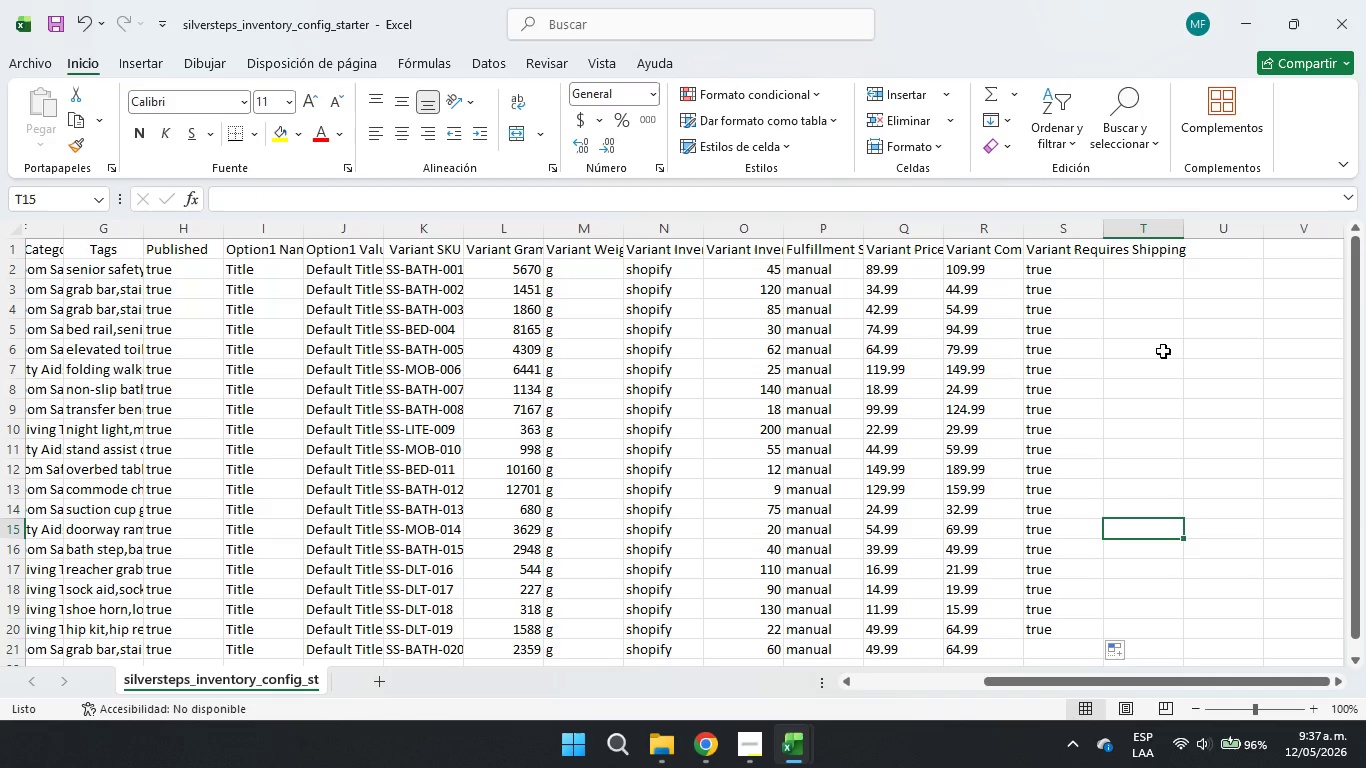 
double_click([1152, 288])
 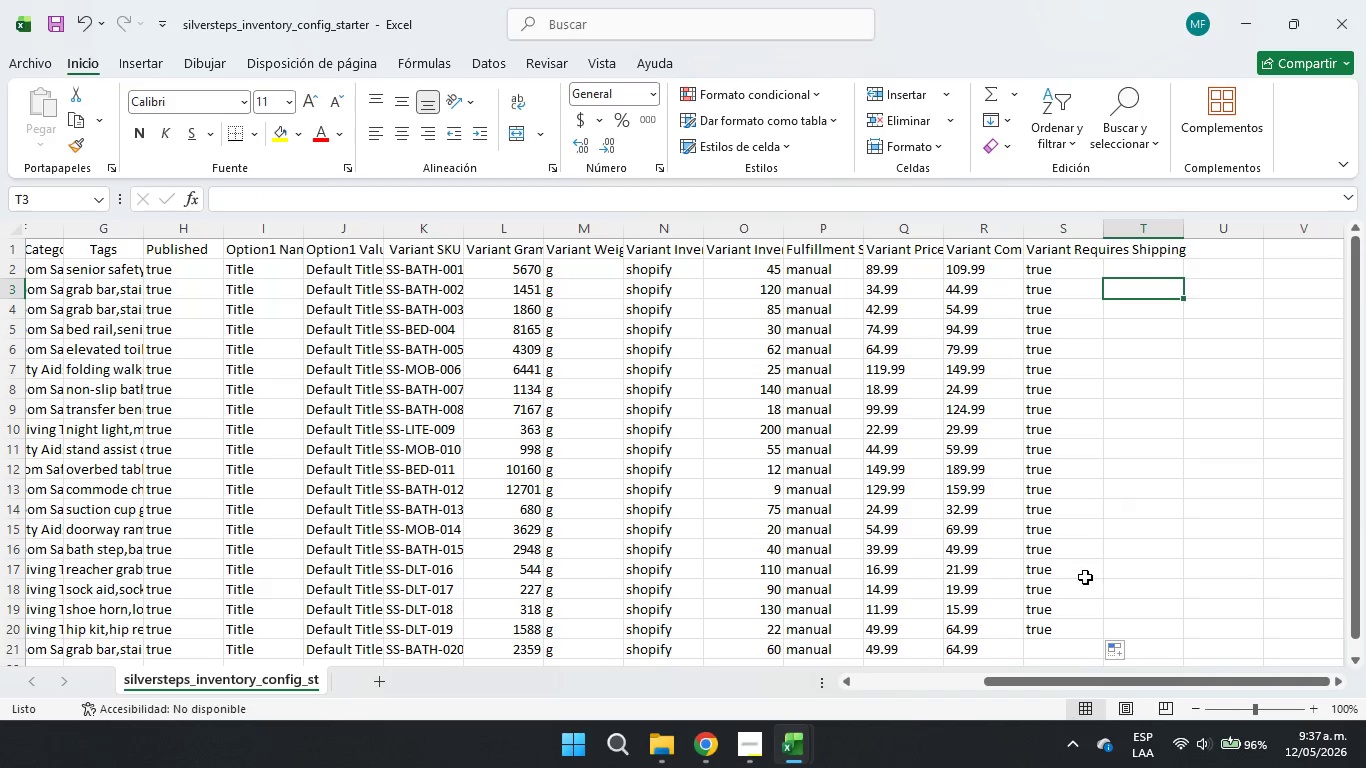 
scroll: coordinate [1084, 562], scroll_direction: down, amount: 3.0
 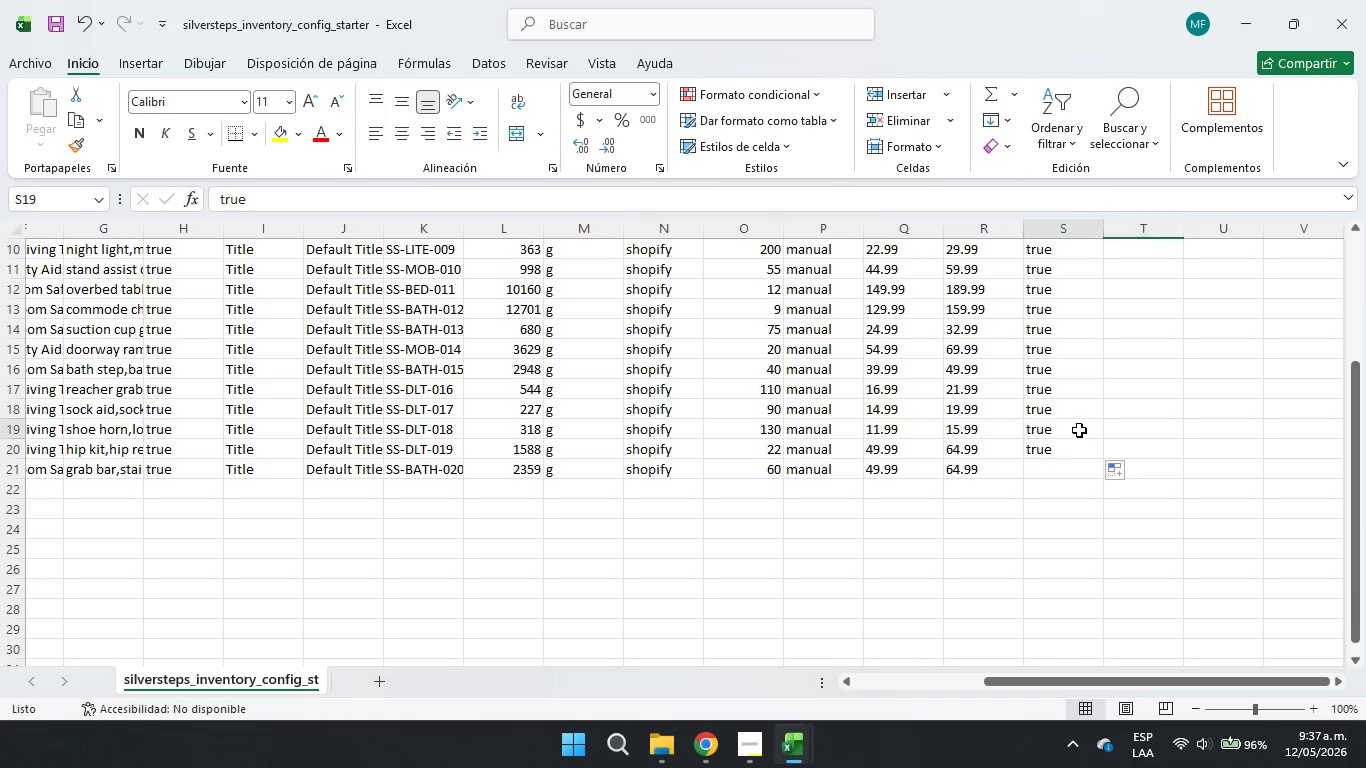 
double_click([1080, 453])
 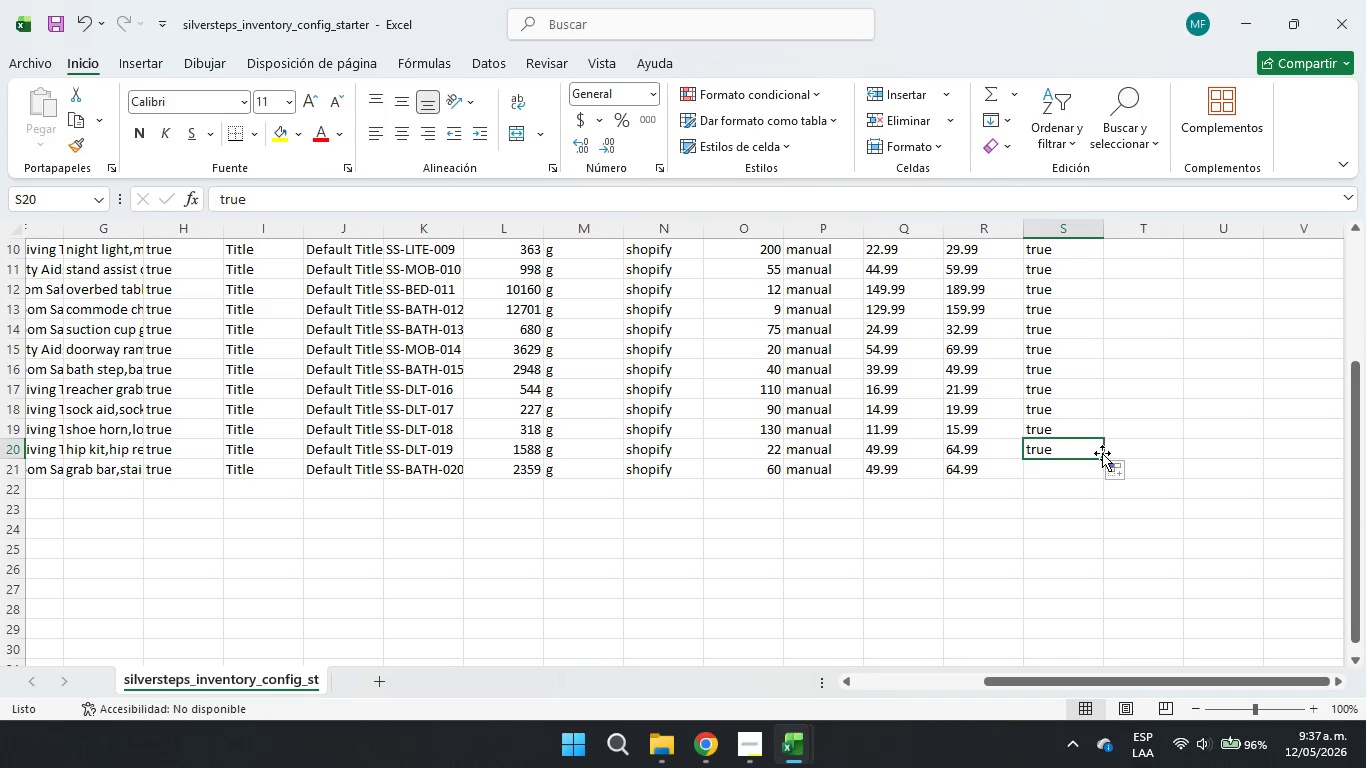 
left_click_drag(start_coordinate=[1103, 459], to_coordinate=[1100, 472])
 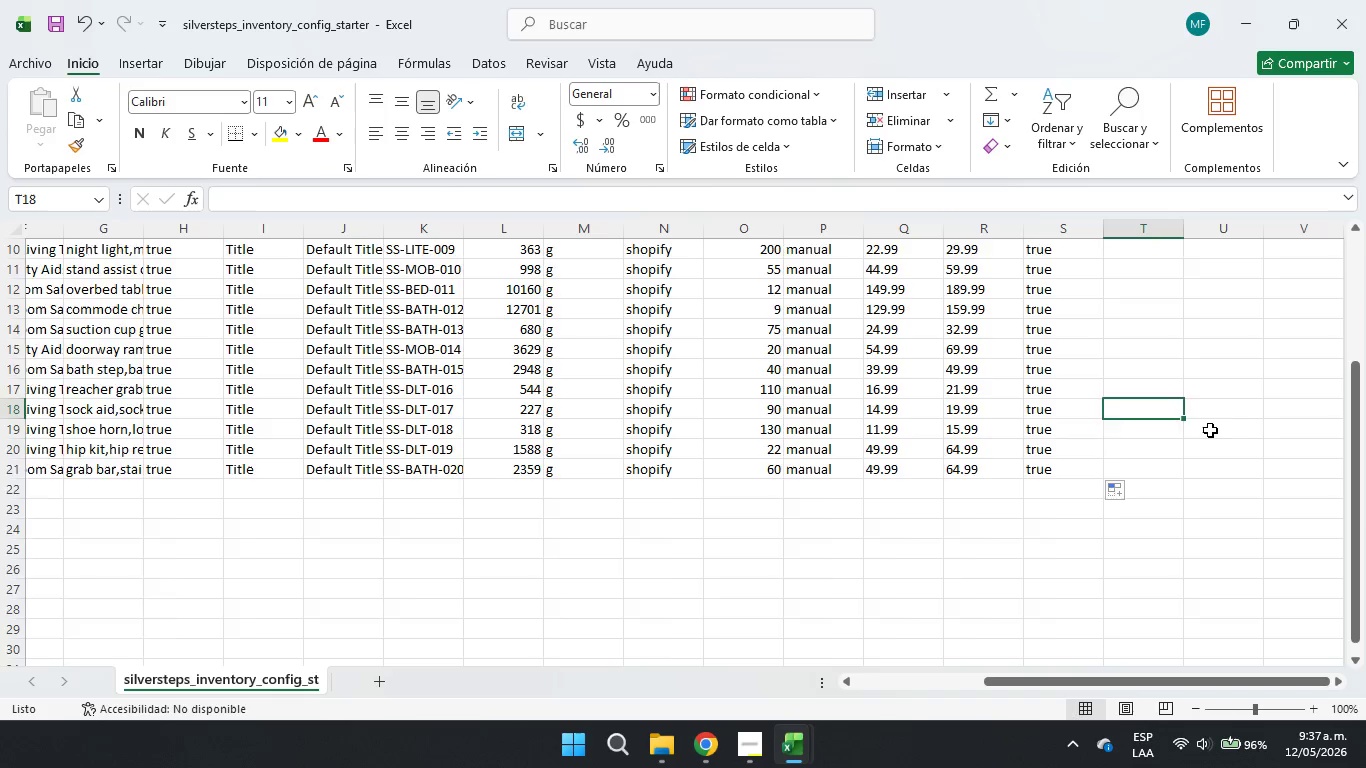 
scroll: coordinate [1208, 427], scroll_direction: up, amount: 7.0
 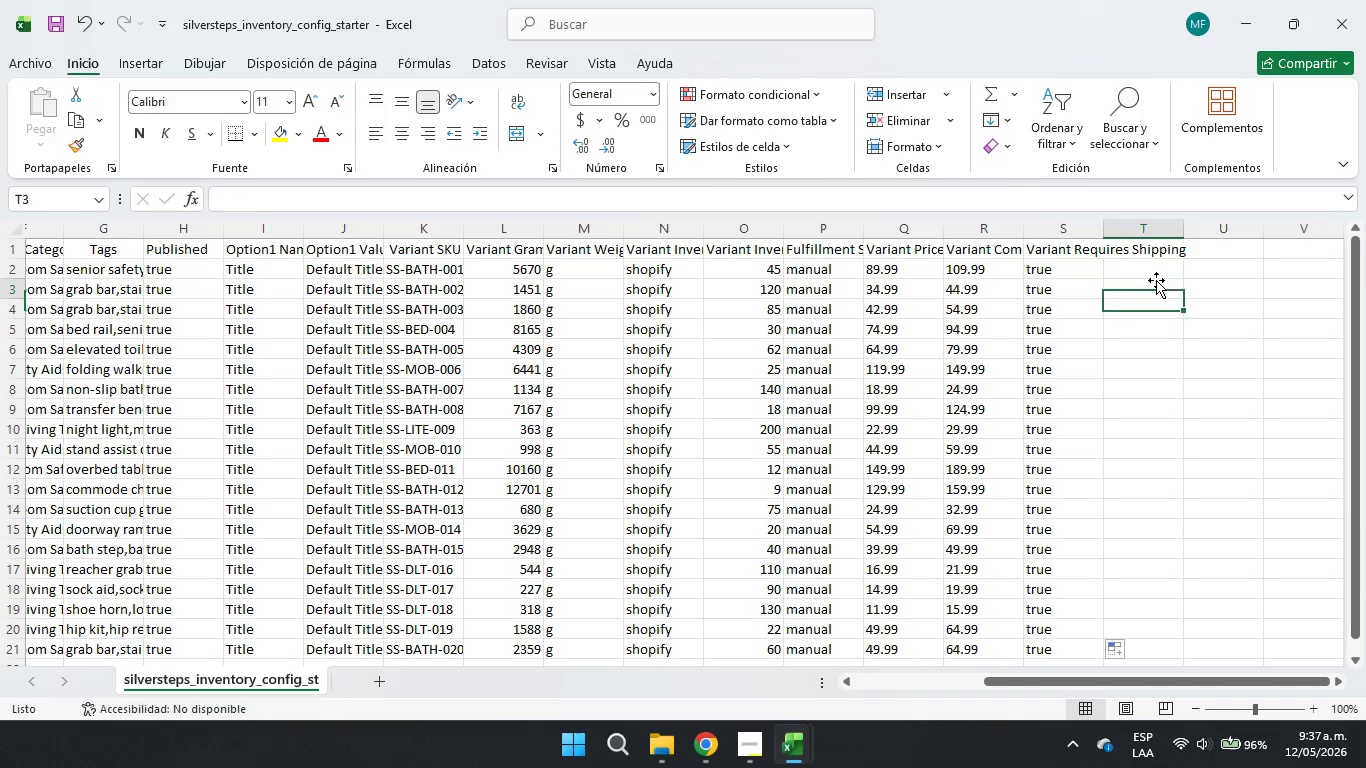 
double_click([1153, 275])
 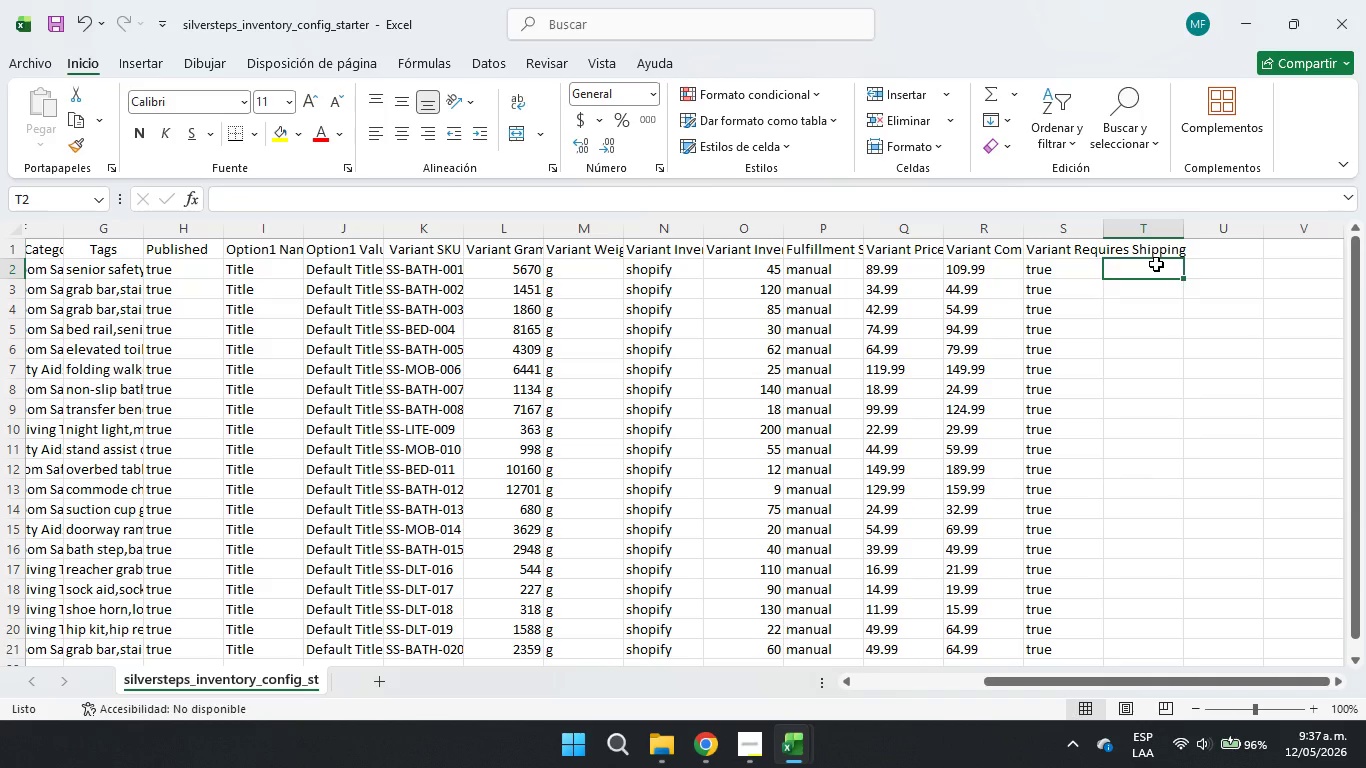 
wait(9.76)
 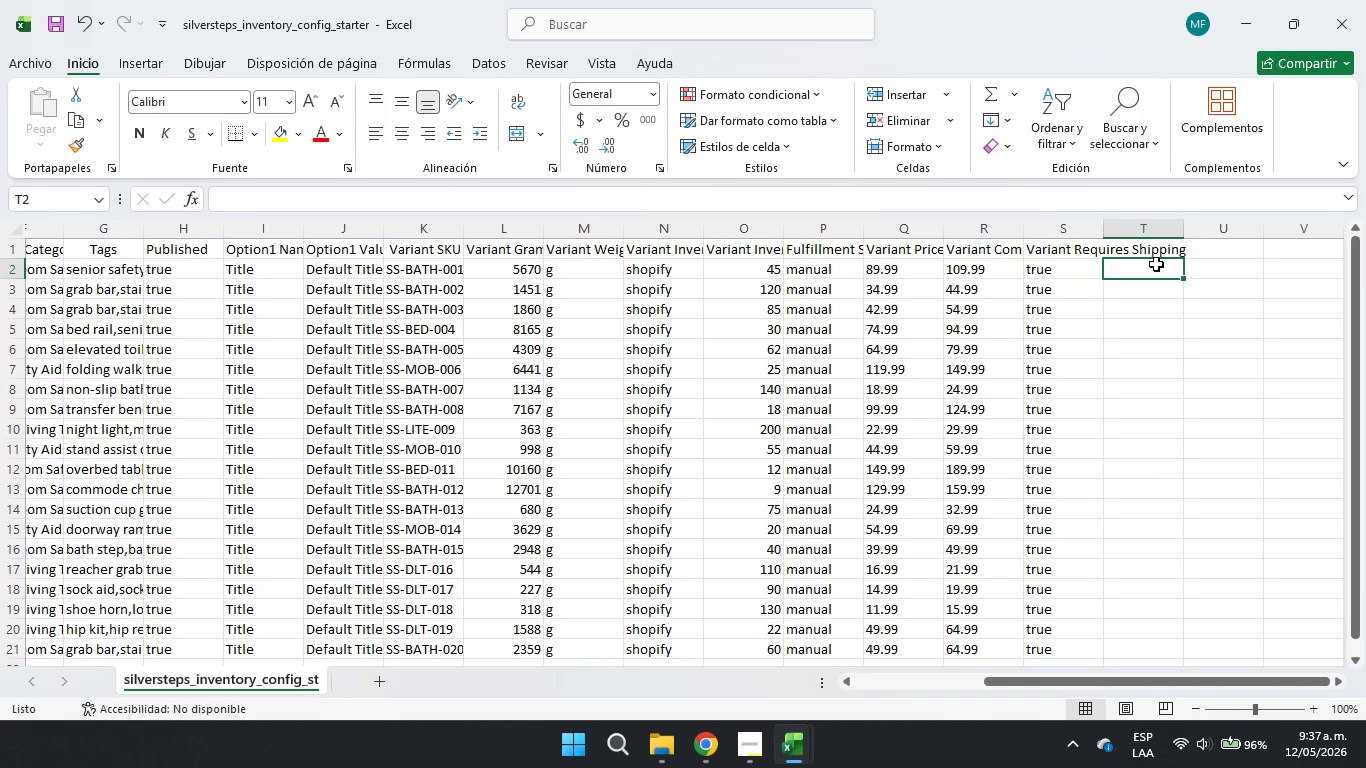 
double_click([1155, 252])
 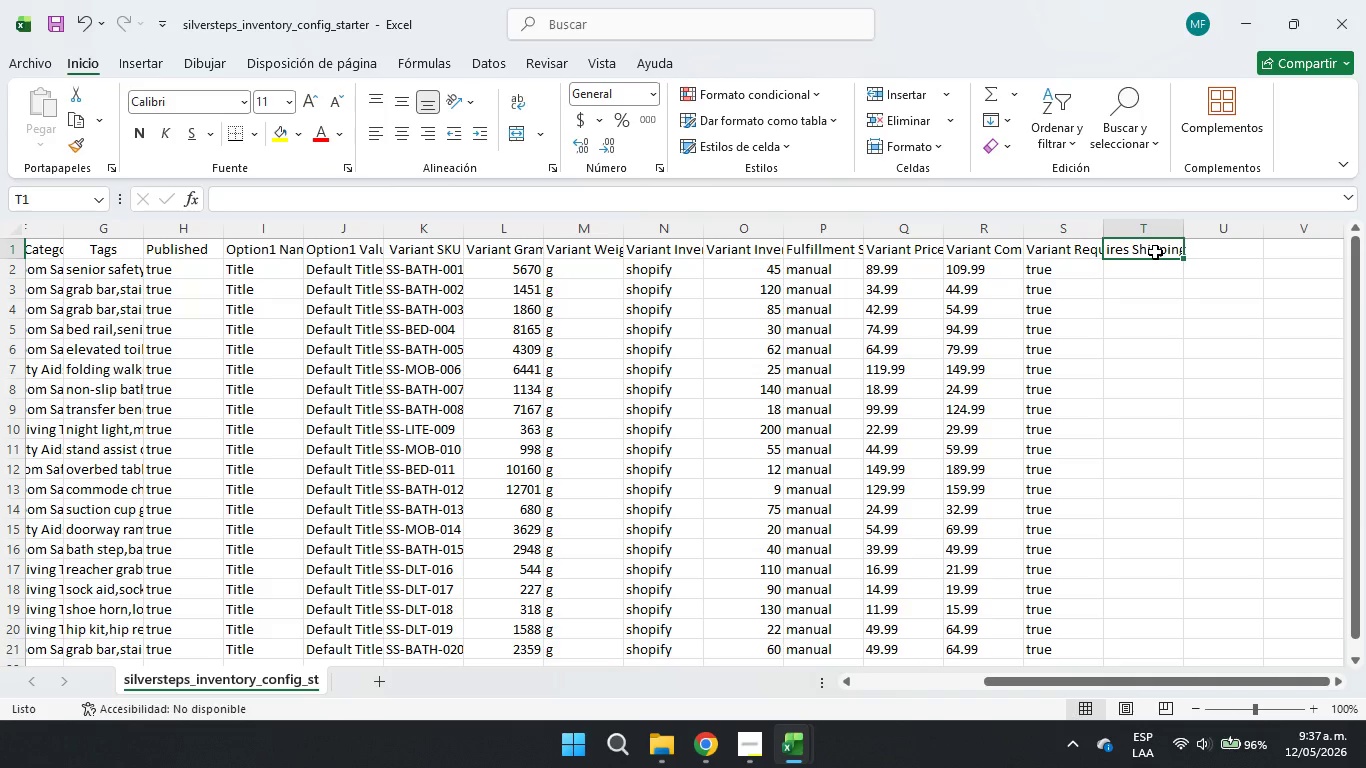 
type(Variant  Taxable)
 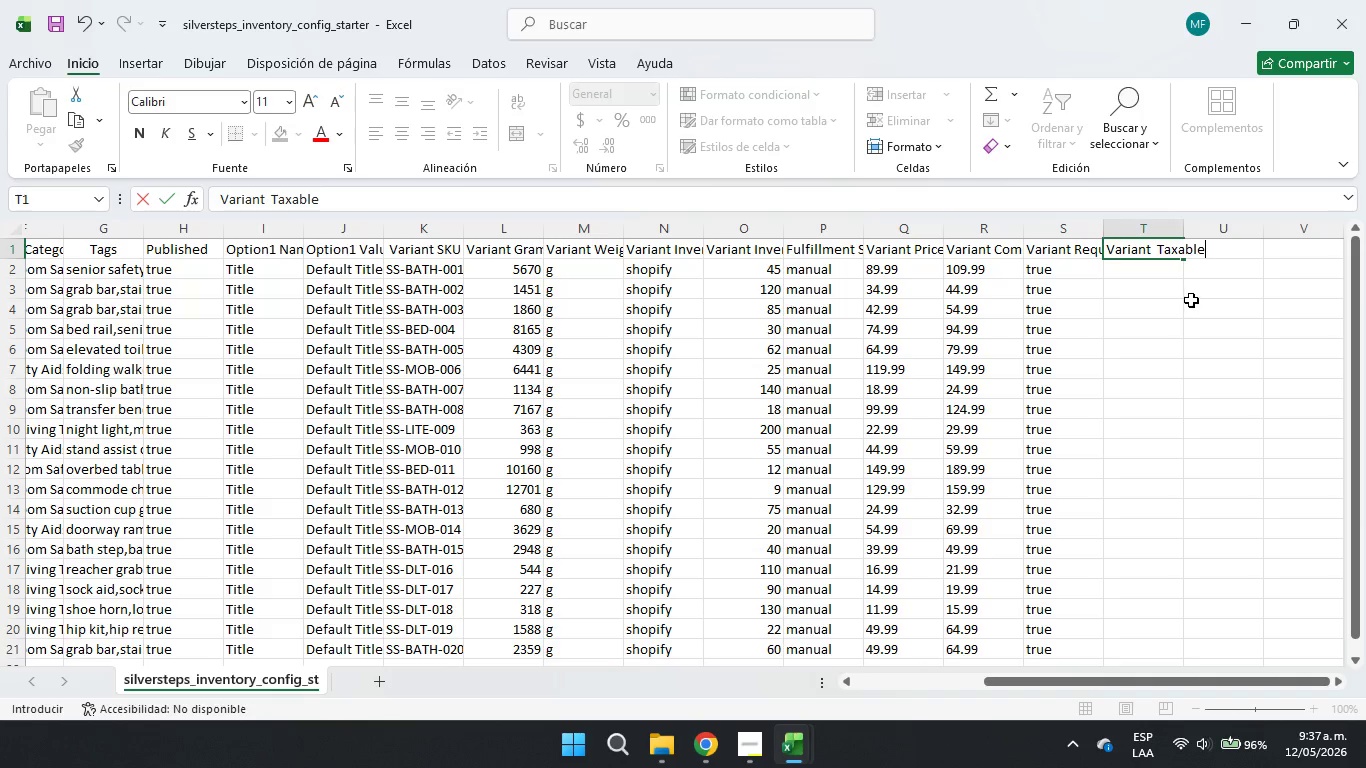 
double_click([1130, 263])
 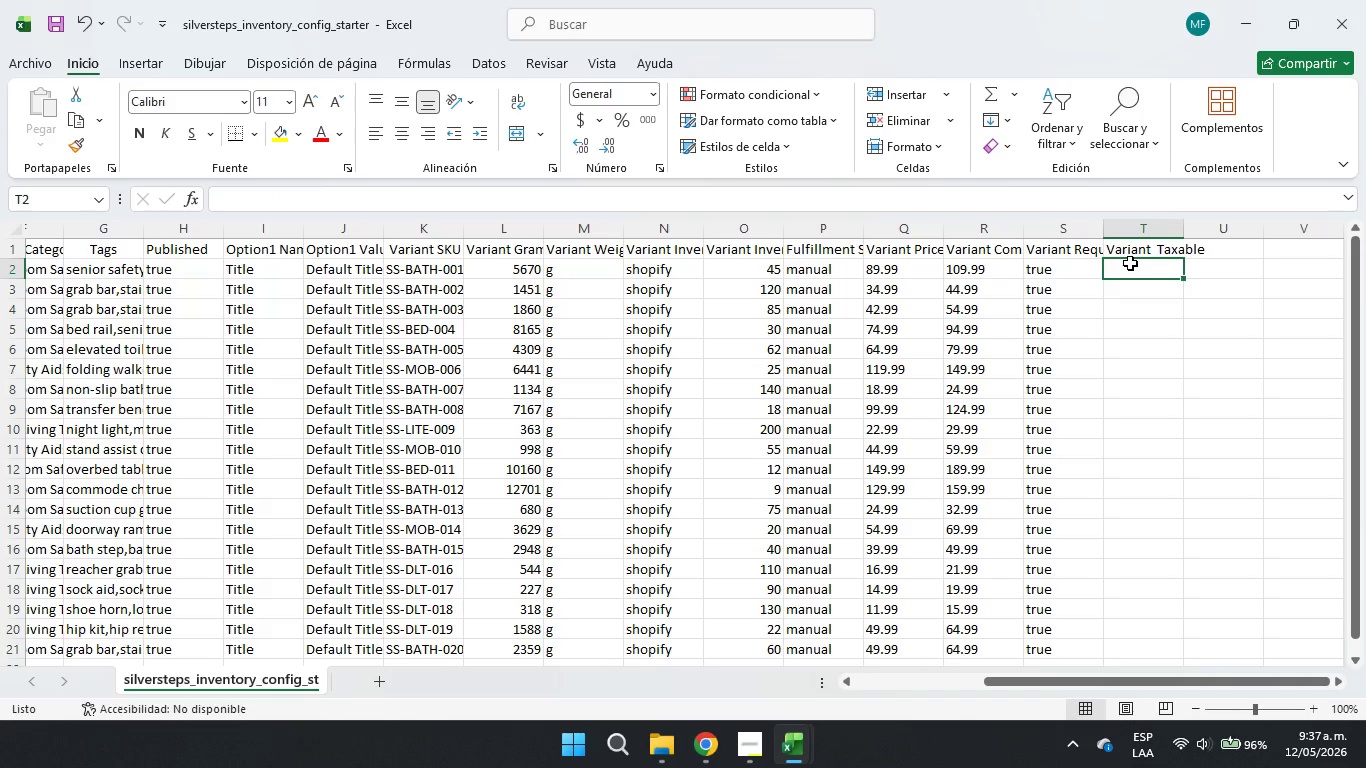 
type(treue]])
key(Backspace)
key(Backspace)
key(Backspace)
key(Backspace)
key(Backspace)
type(ue)
 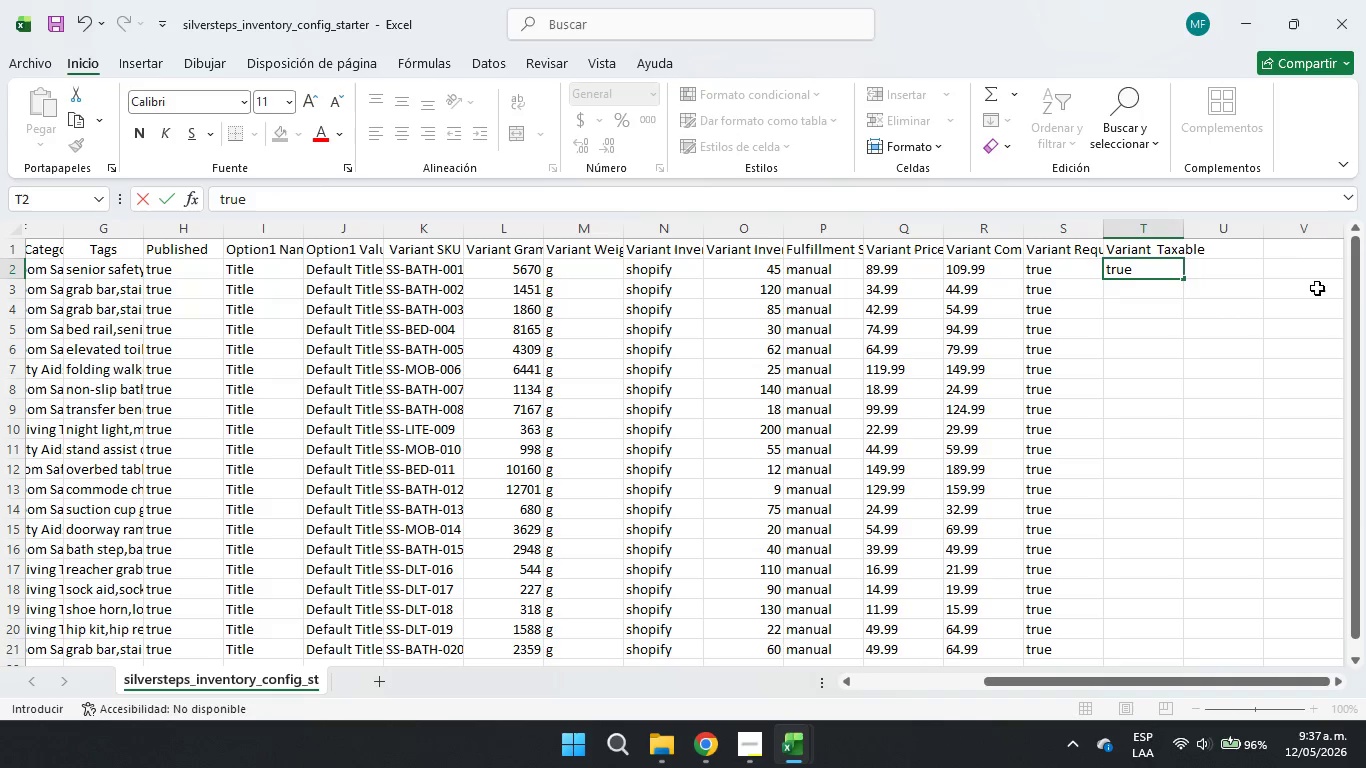 
left_click([1145, 242])
 